 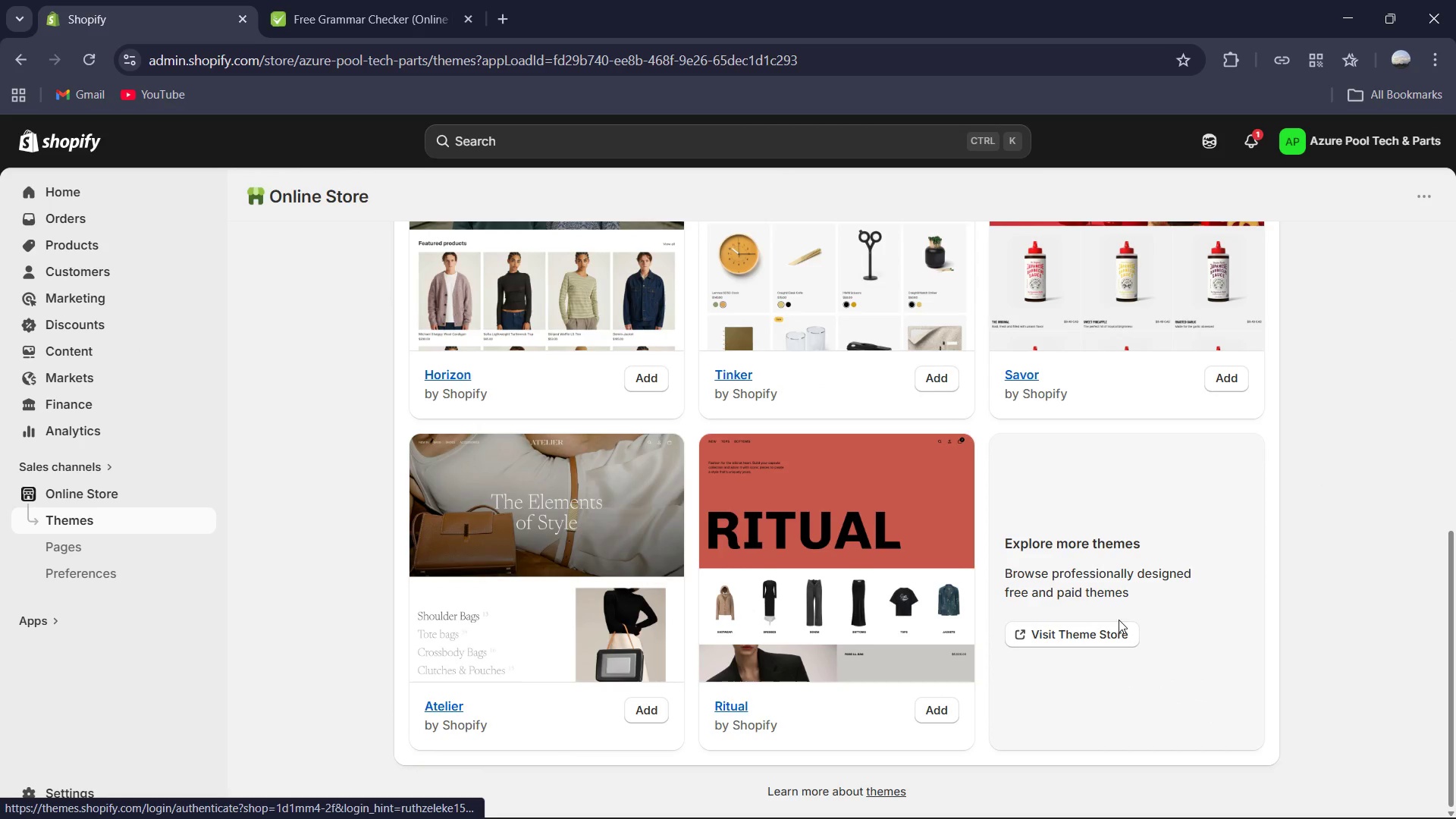 
left_click([1115, 638])
 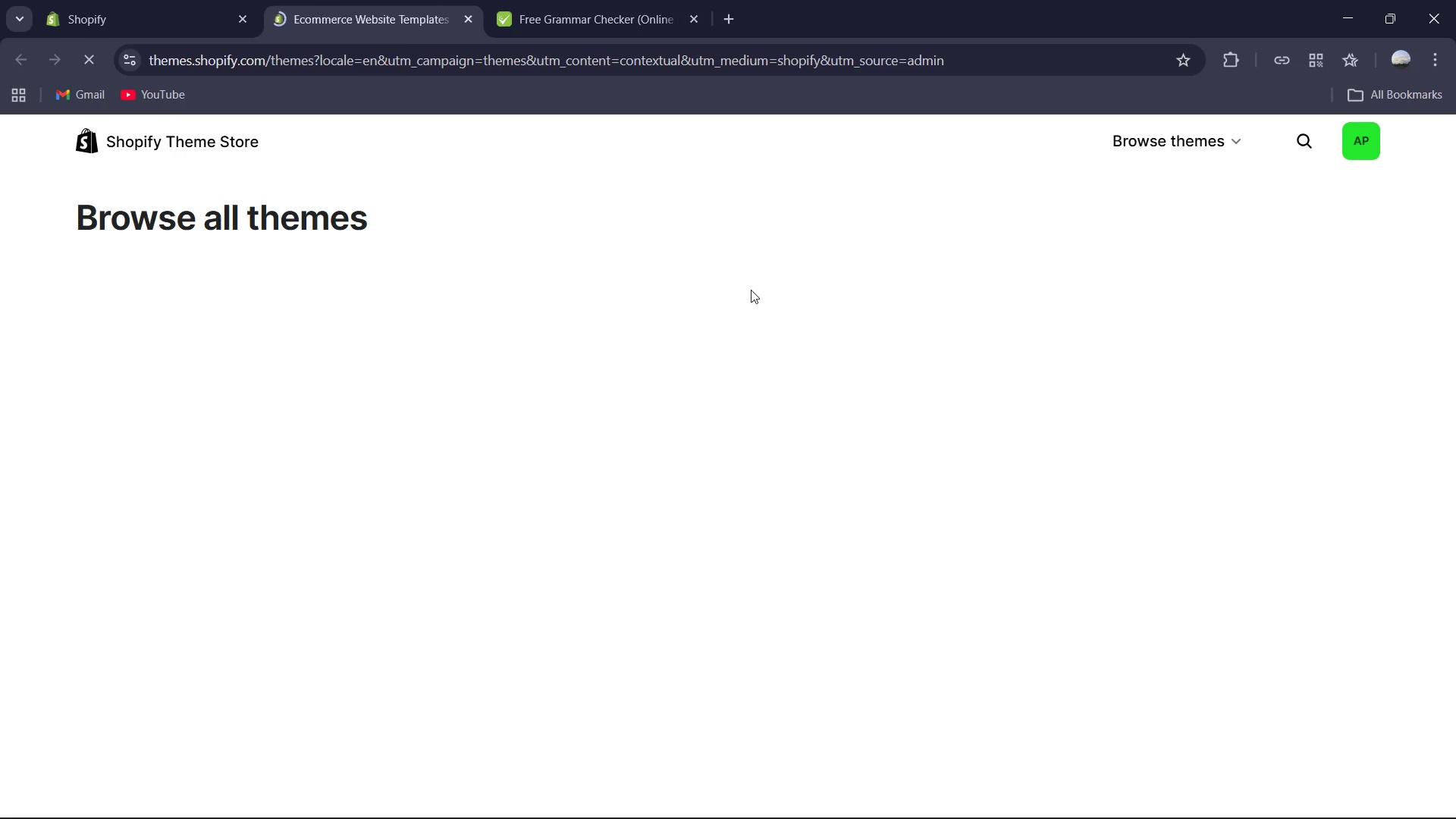 
wait(6.03)
 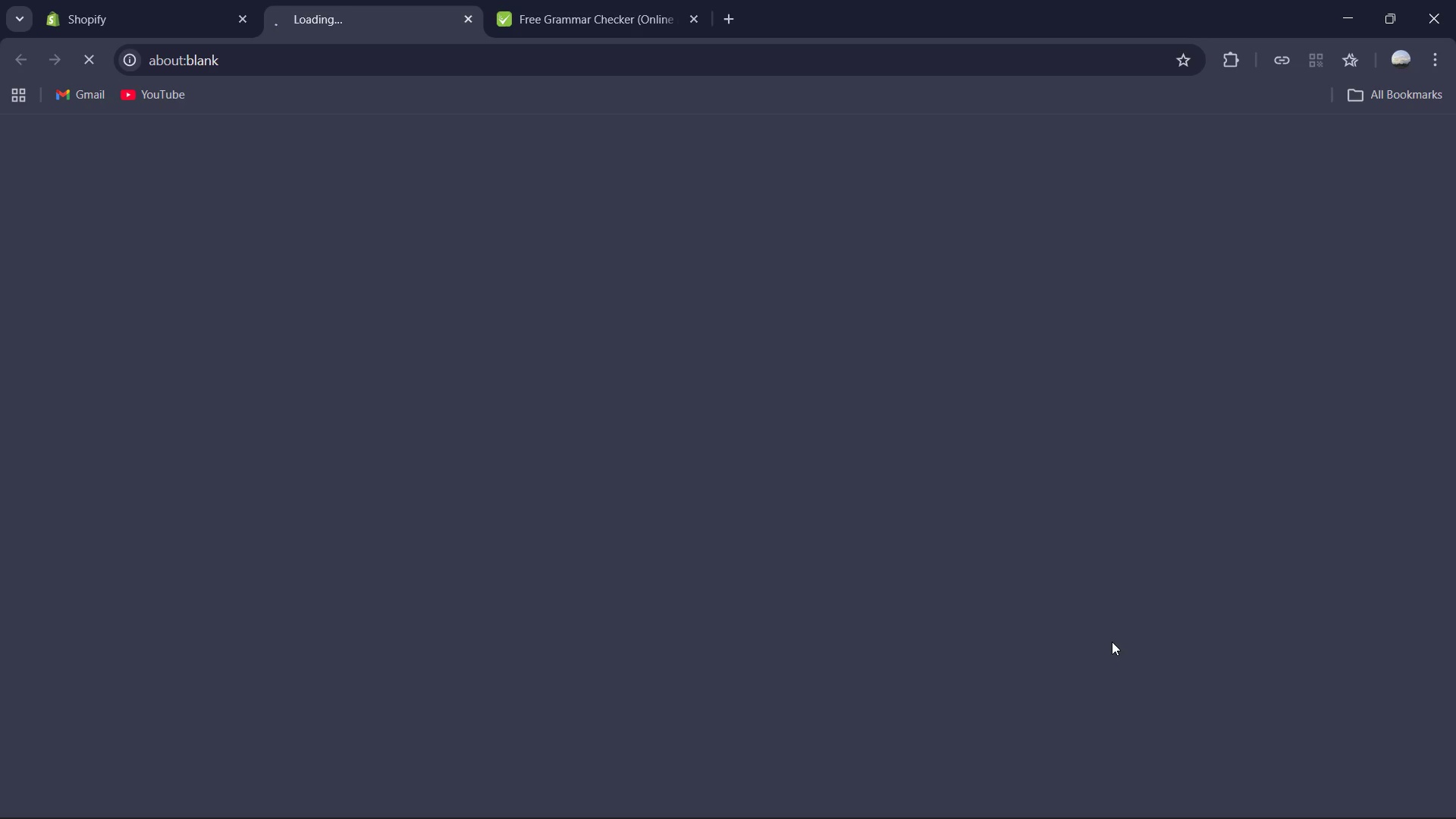 
left_click([1303, 137])
 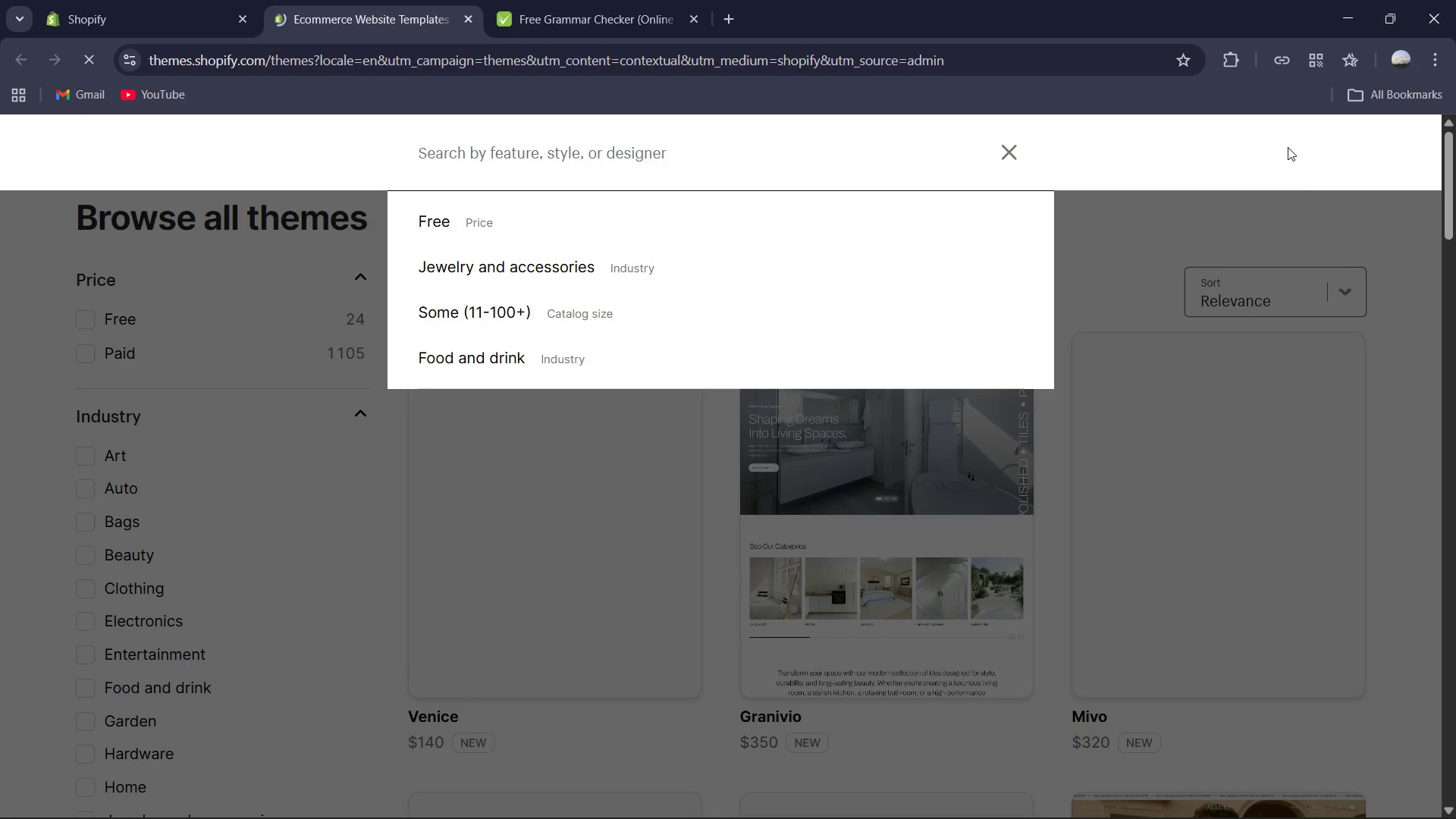 
type(dawn )
 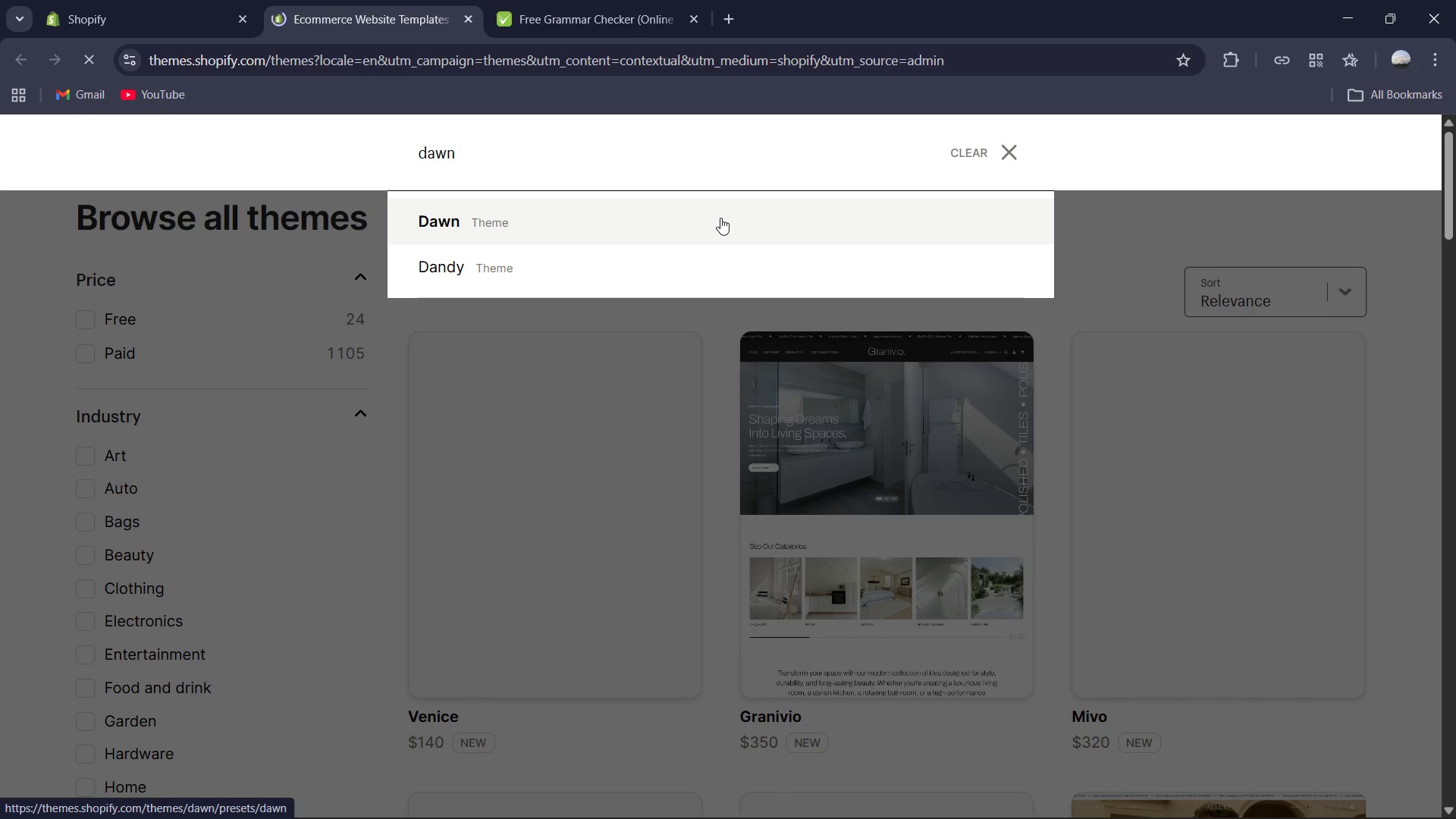 
left_click([722, 218])
 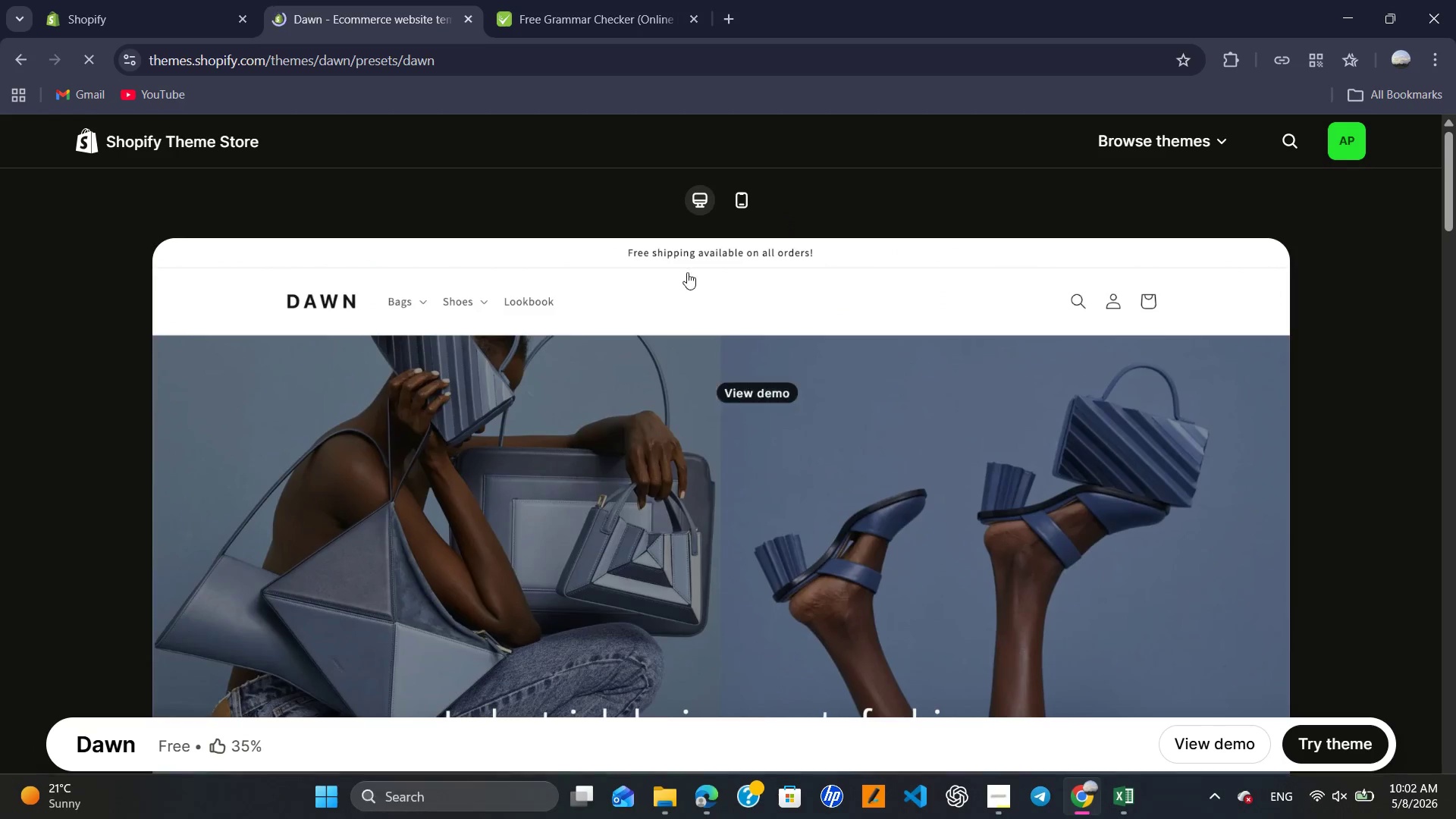 
wait(12.55)
 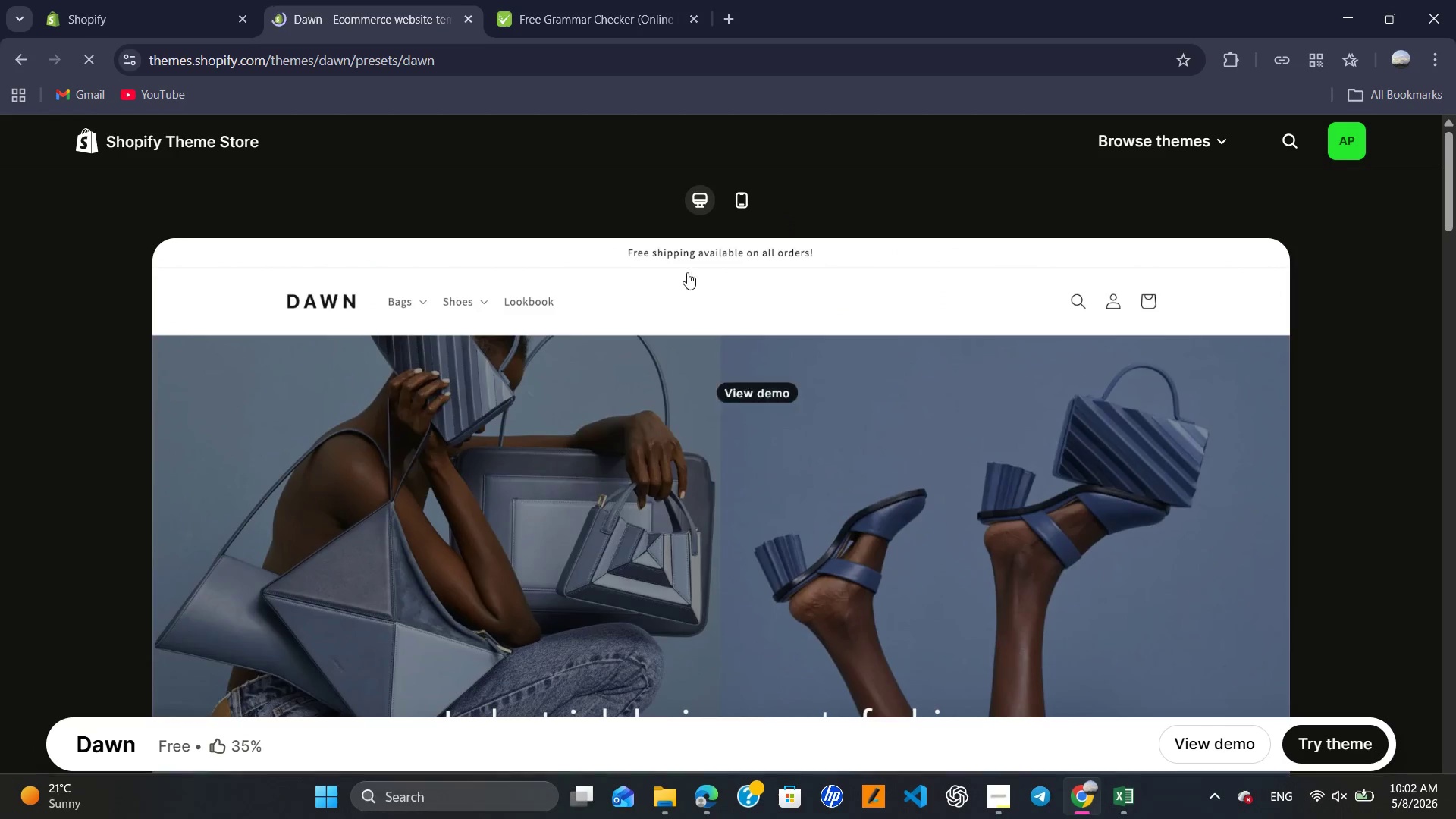 
left_click([344, 27])
 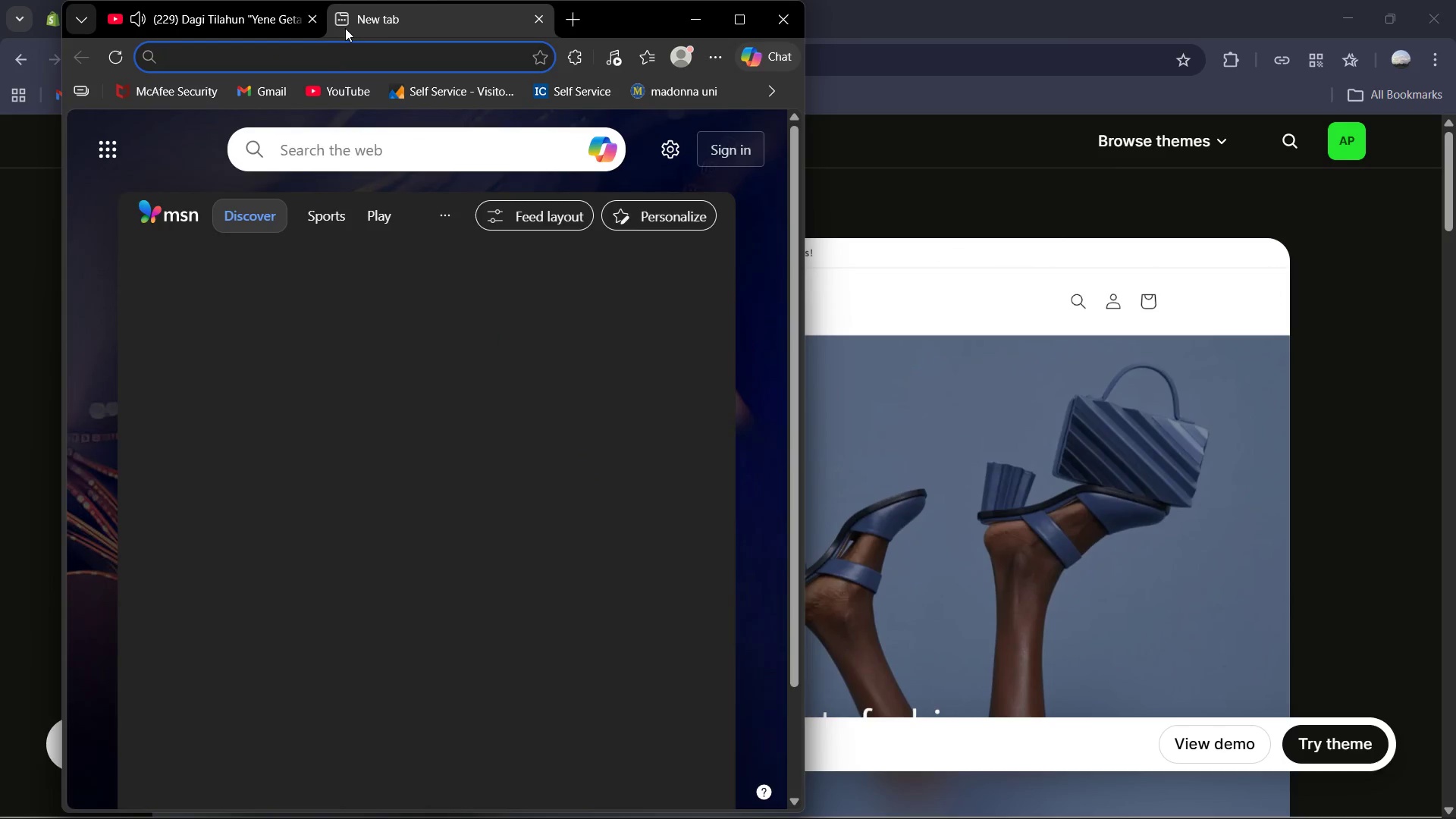 
key(Numpad1)
 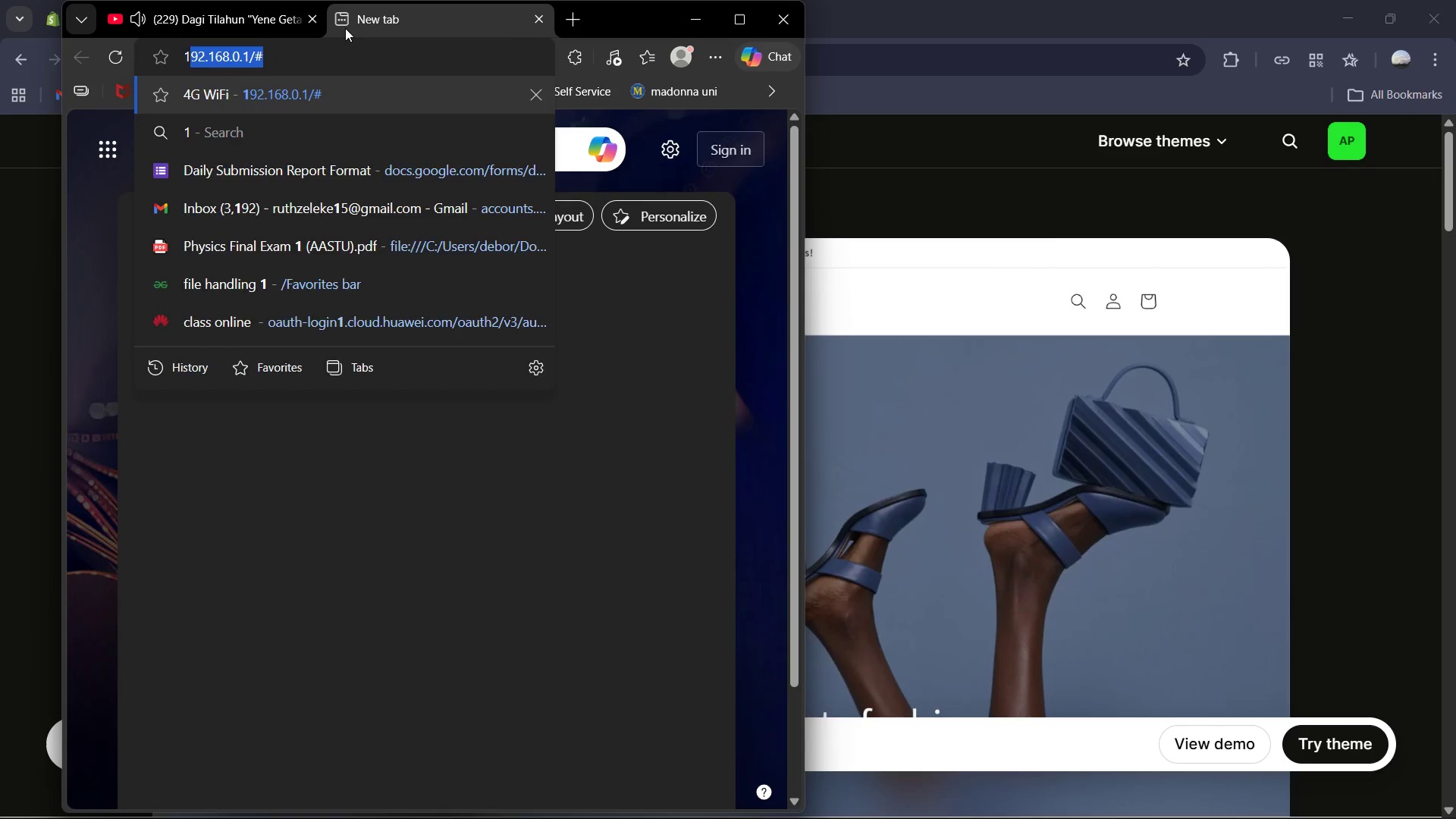 
key(Numpad9)
 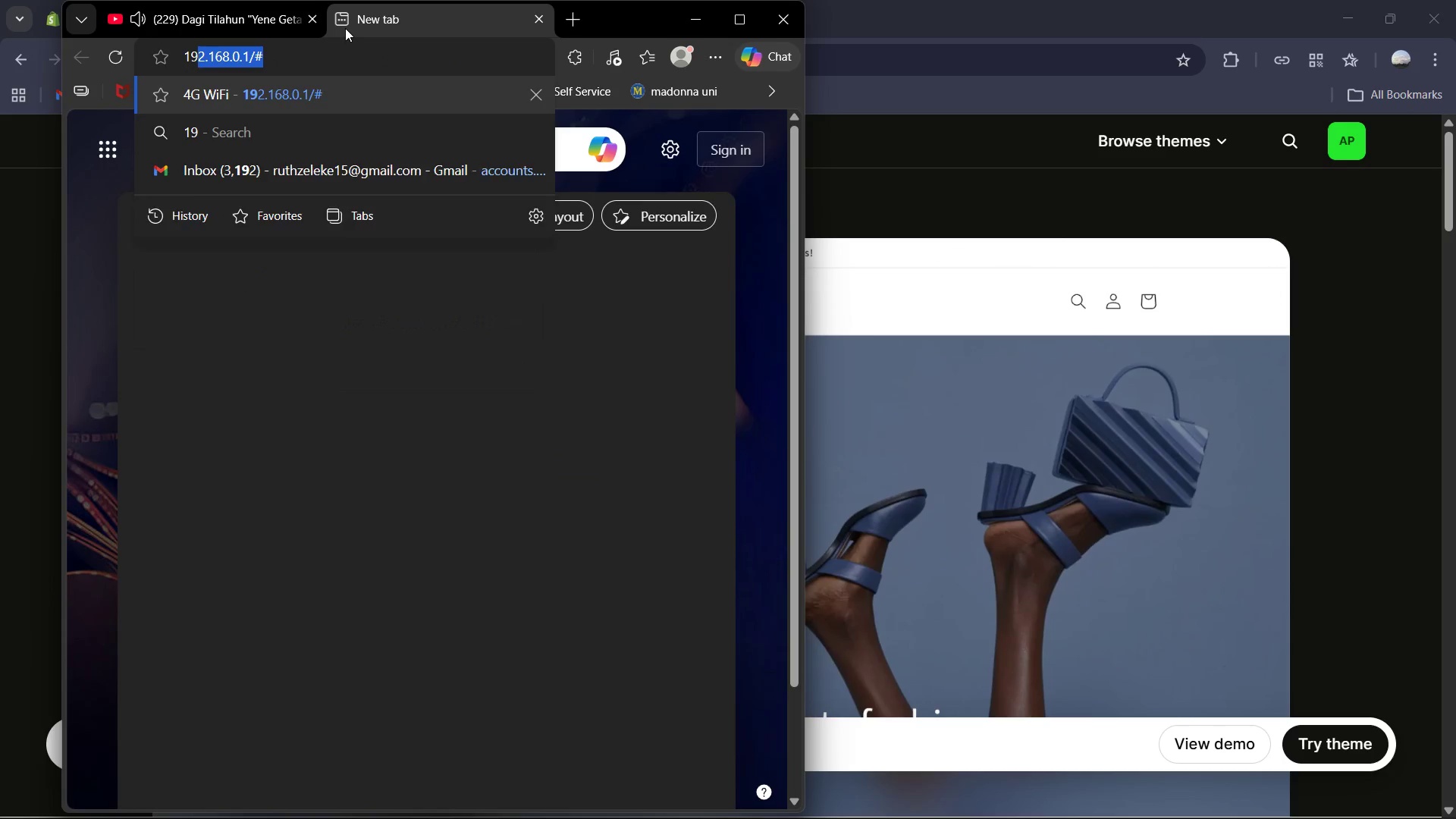 
key(Numpad2)
 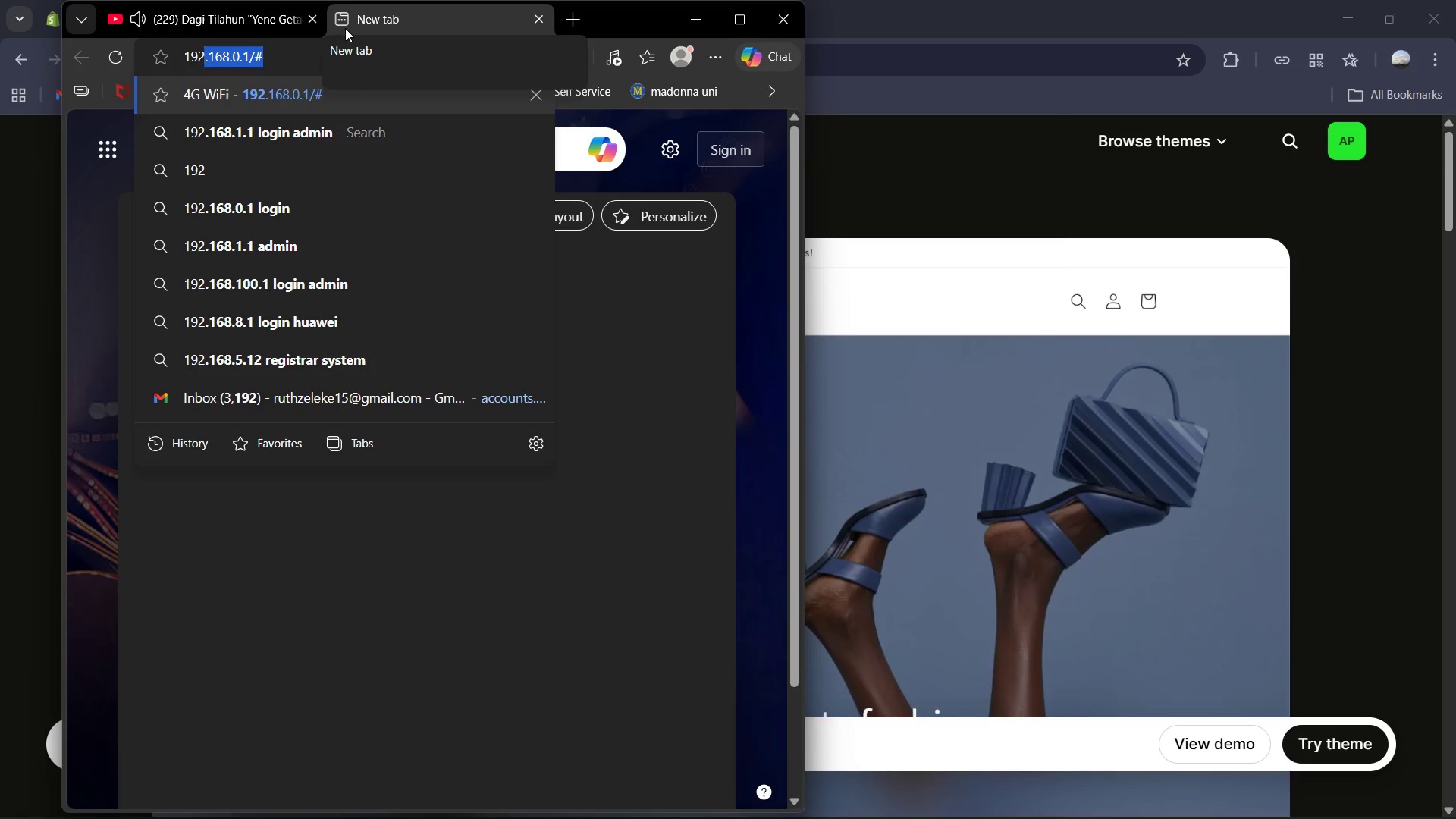 
key(Enter)
 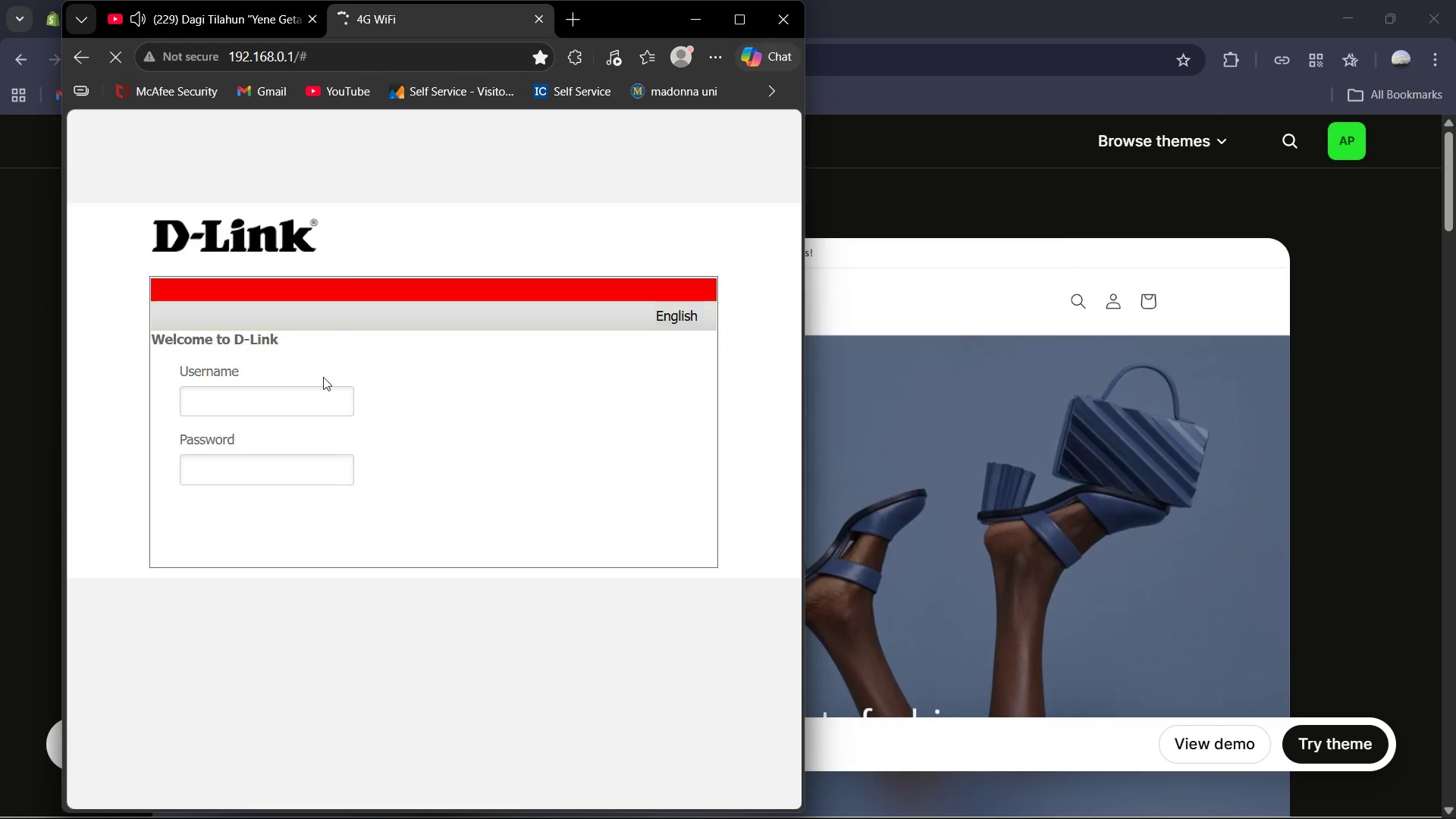 
type(admin)
 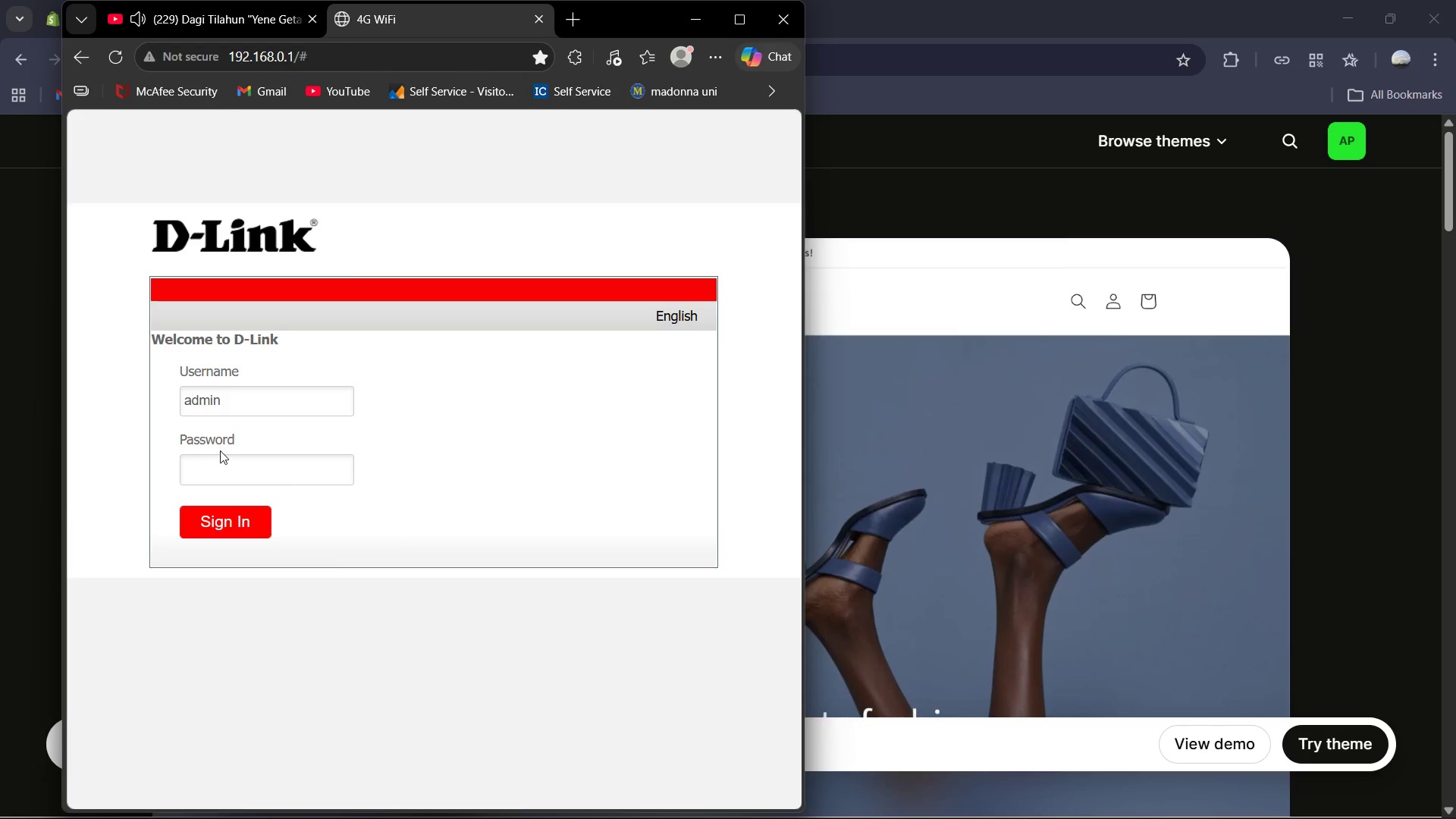 
left_click([227, 462])
 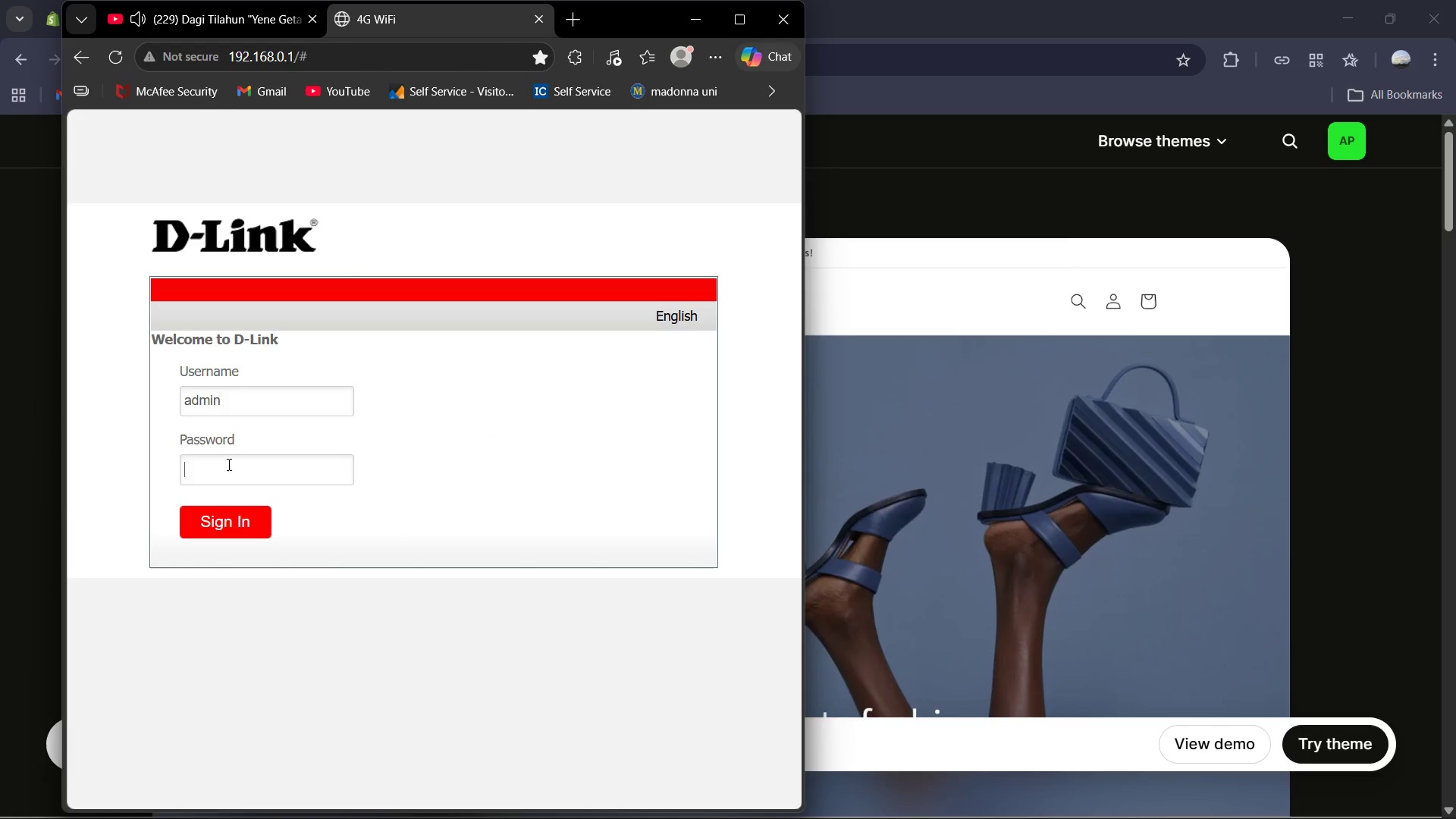 
type(admin)
 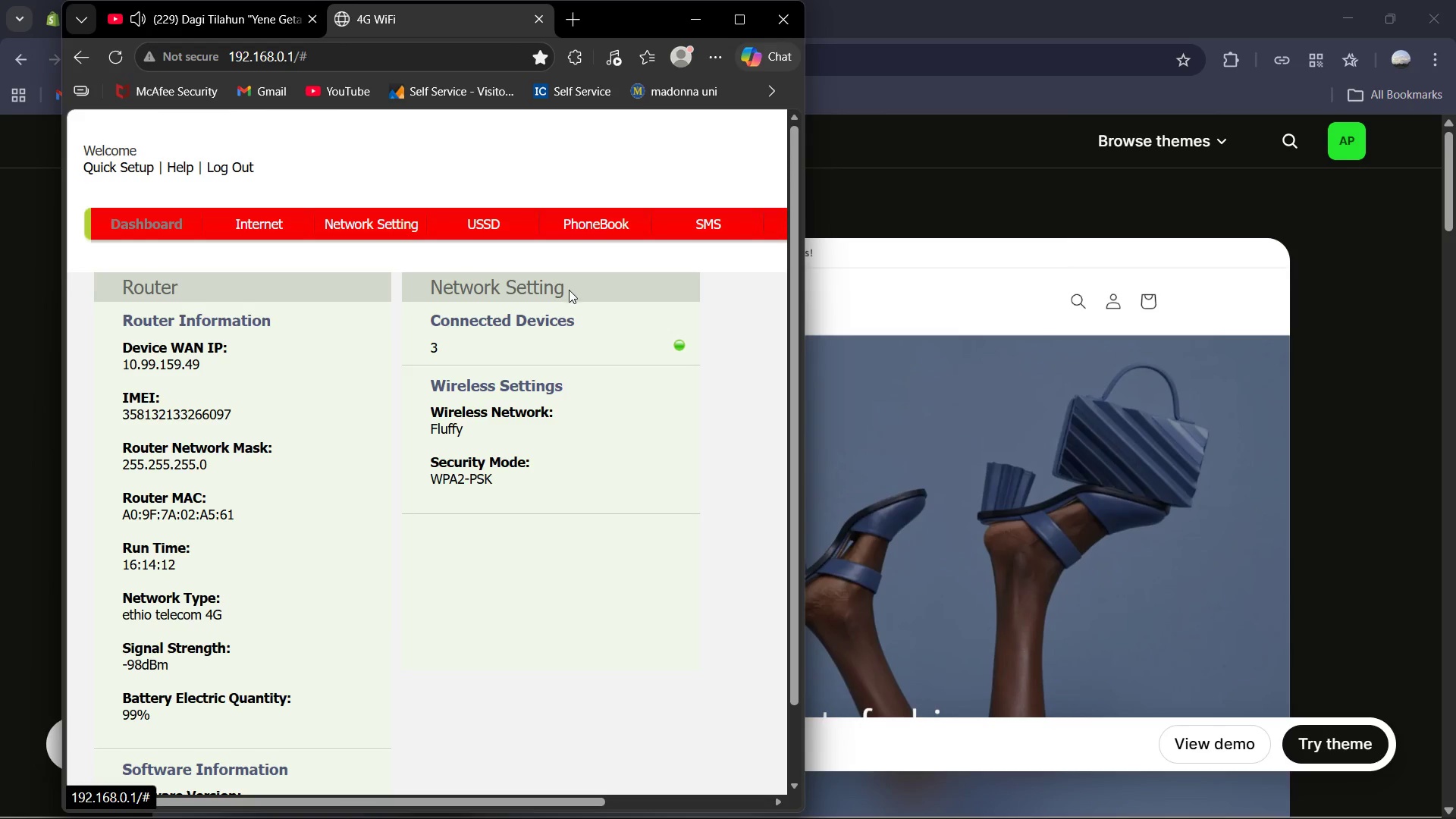 
left_click([689, 223])
 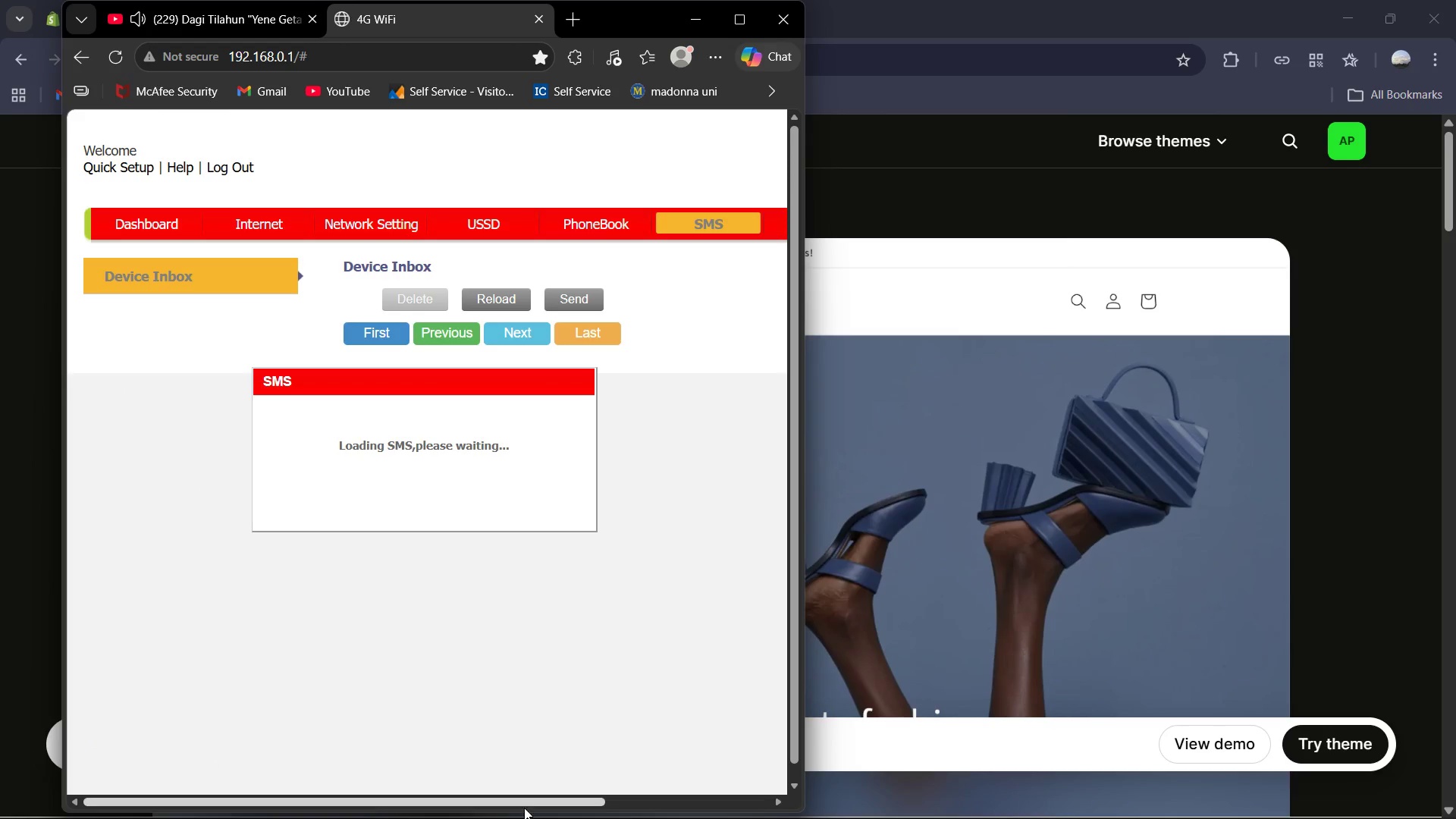 
left_click_drag(start_coordinate=[526, 805], to_coordinate=[598, 807])
 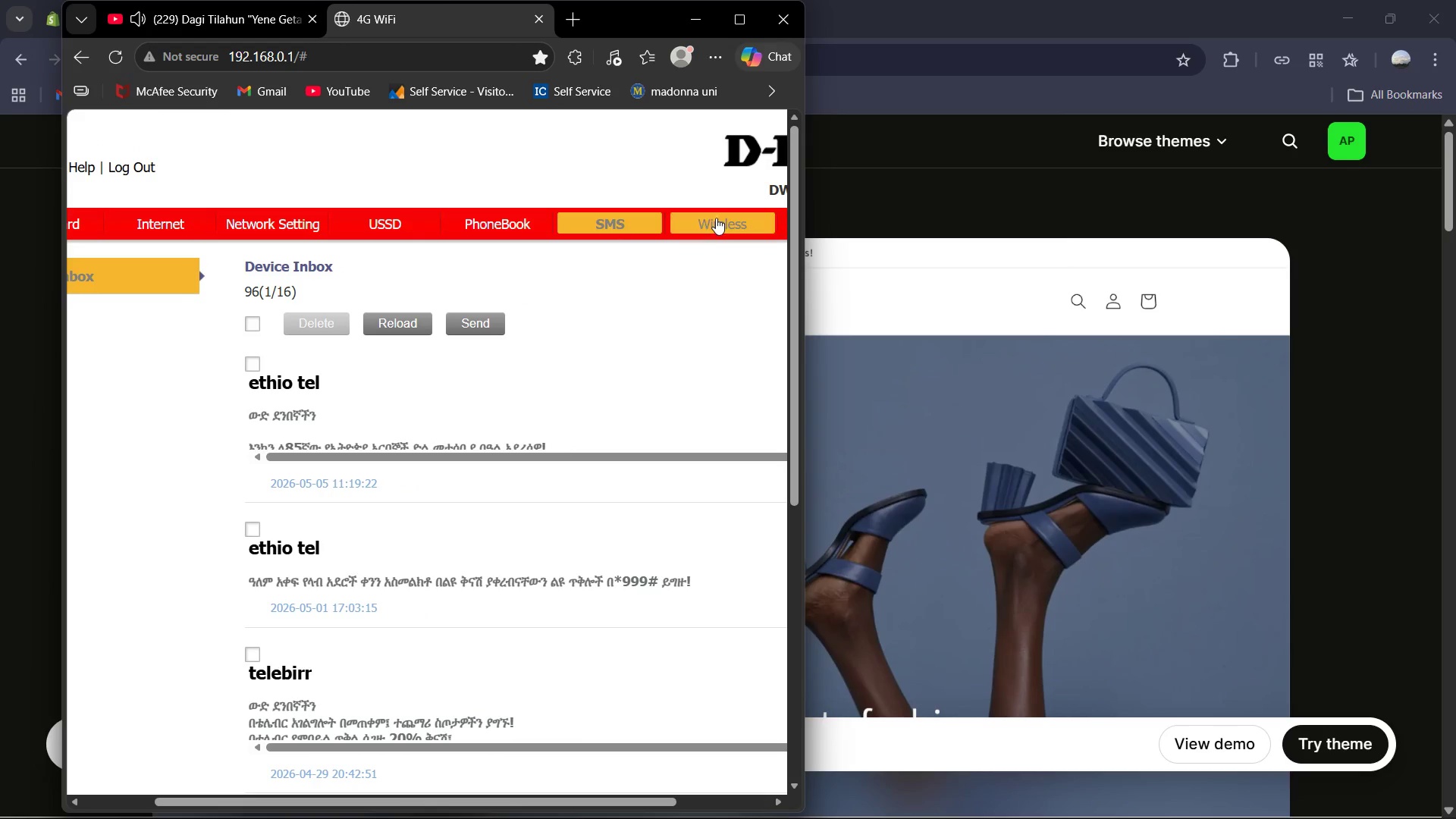 
left_click([717, 226])
 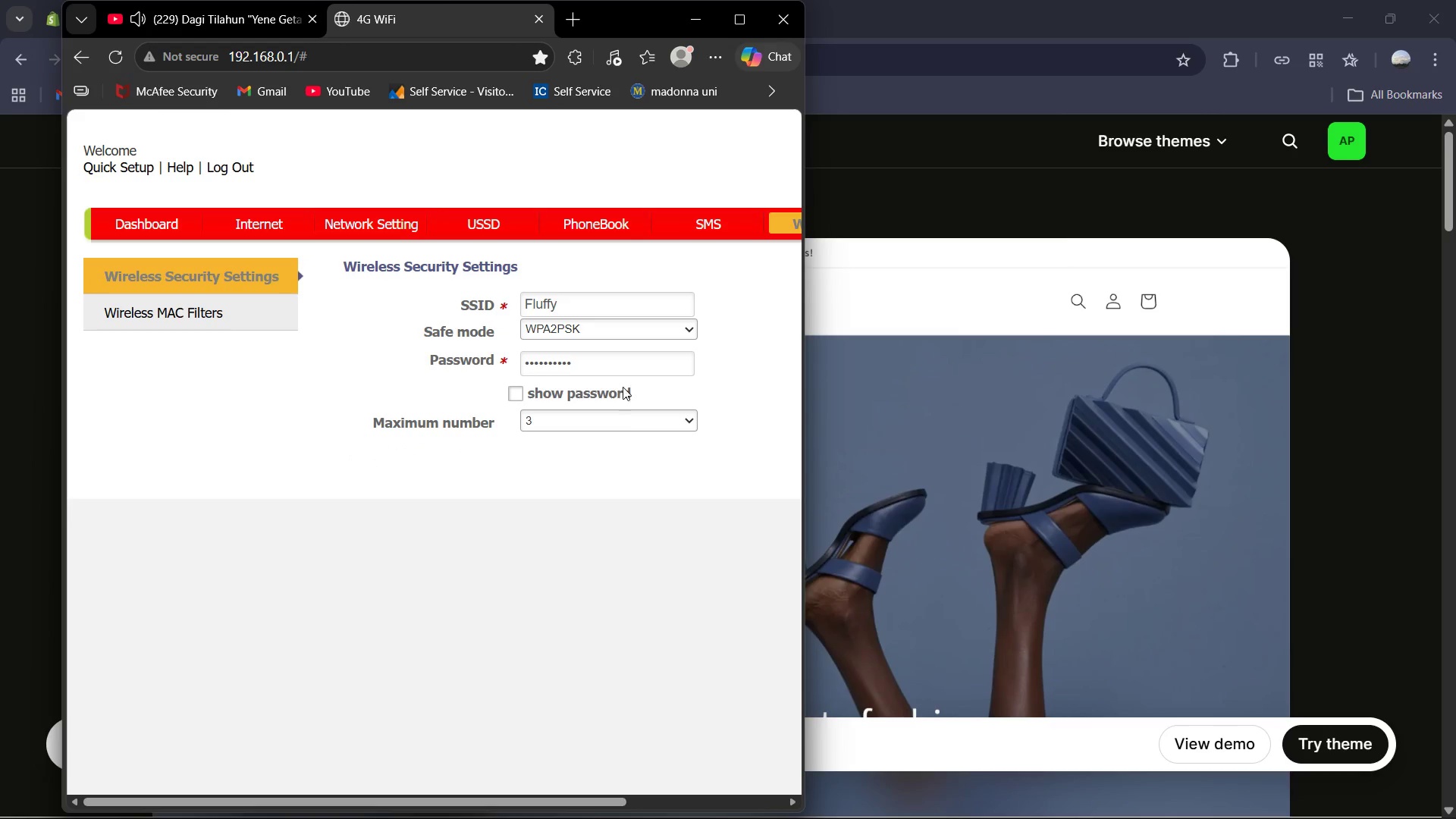 
left_click([623, 412])
 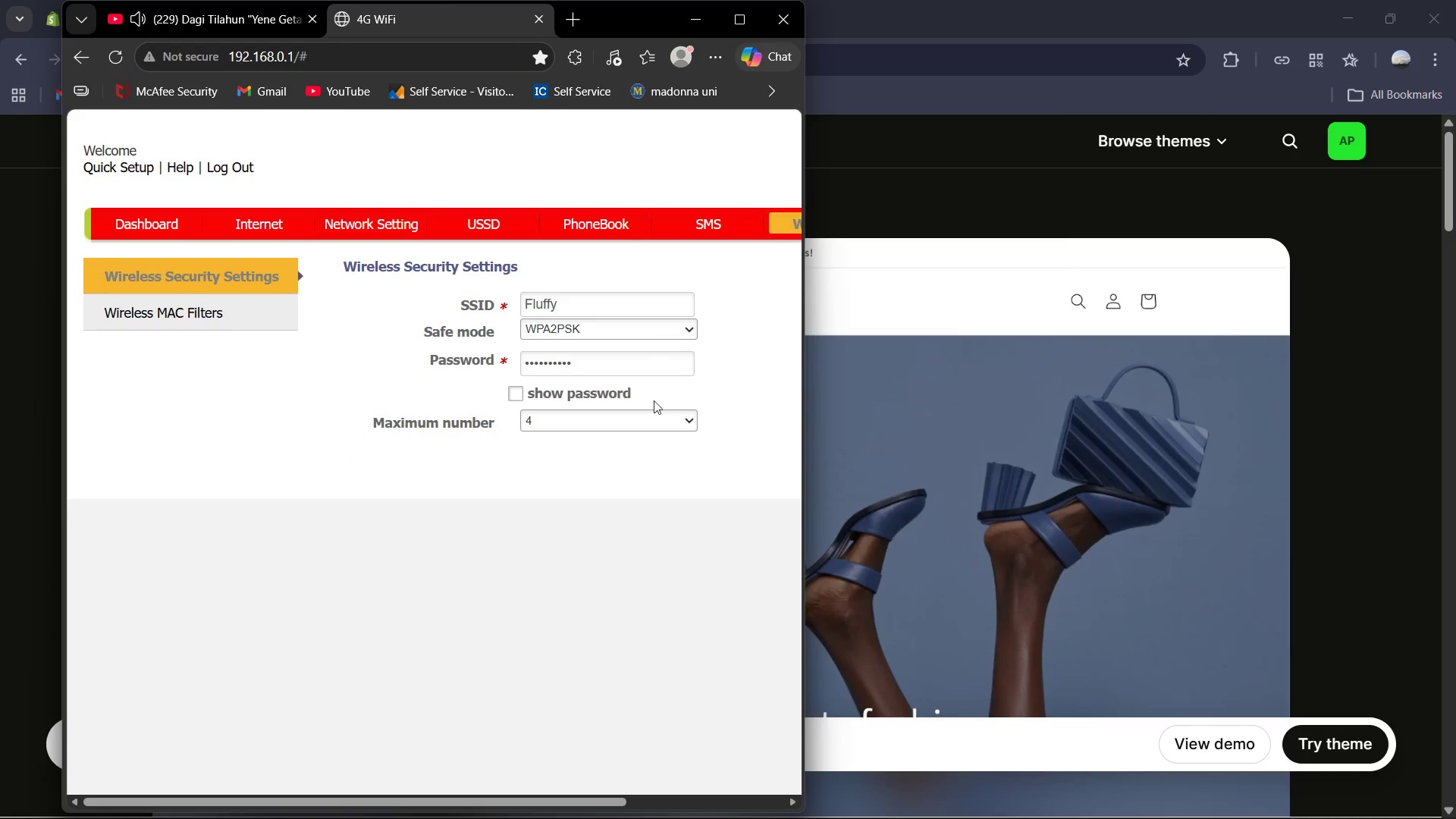 
left_click_drag(start_coordinate=[739, 25], to_coordinate=[743, 27])
 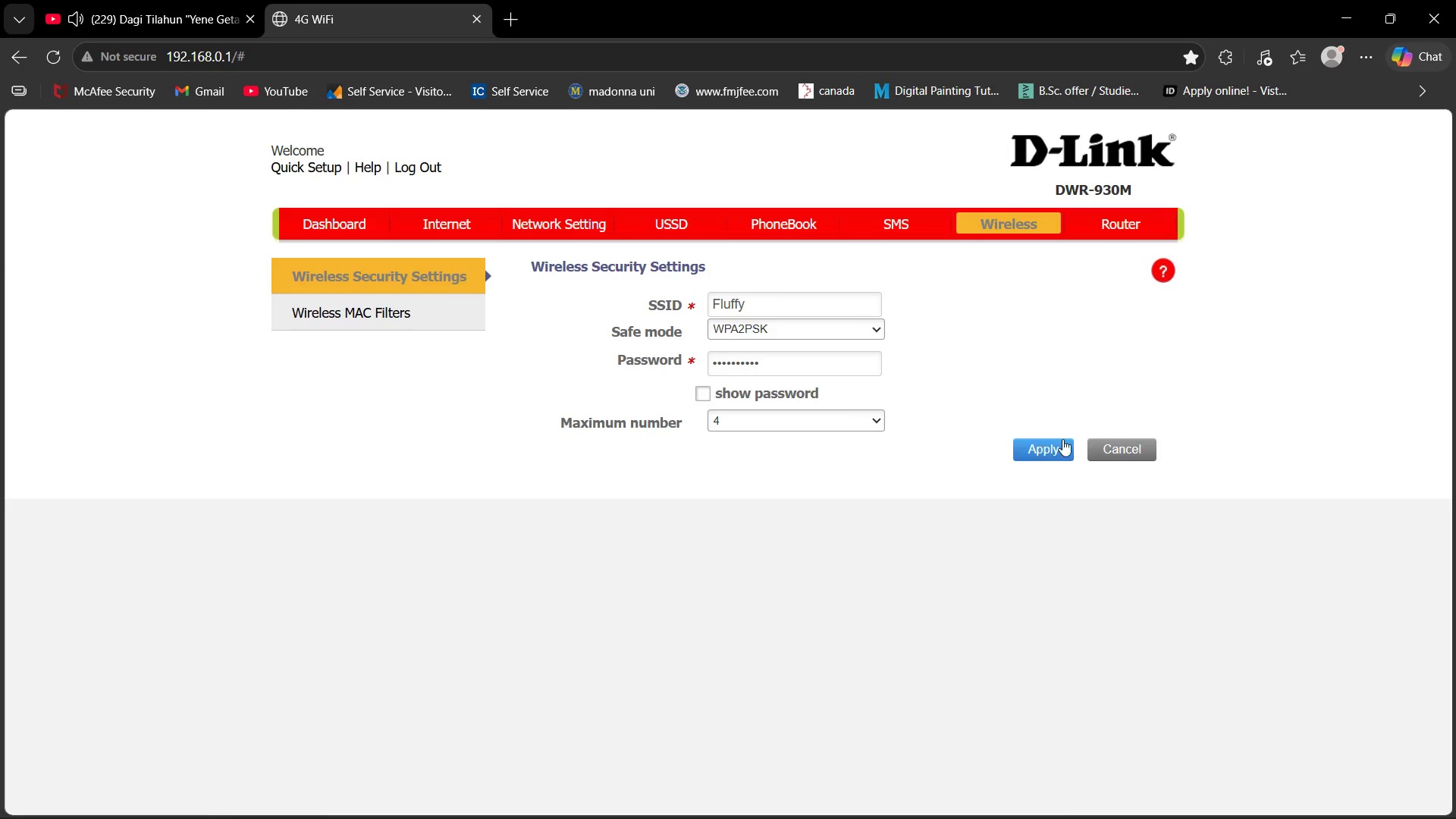 
left_click([1056, 445])
 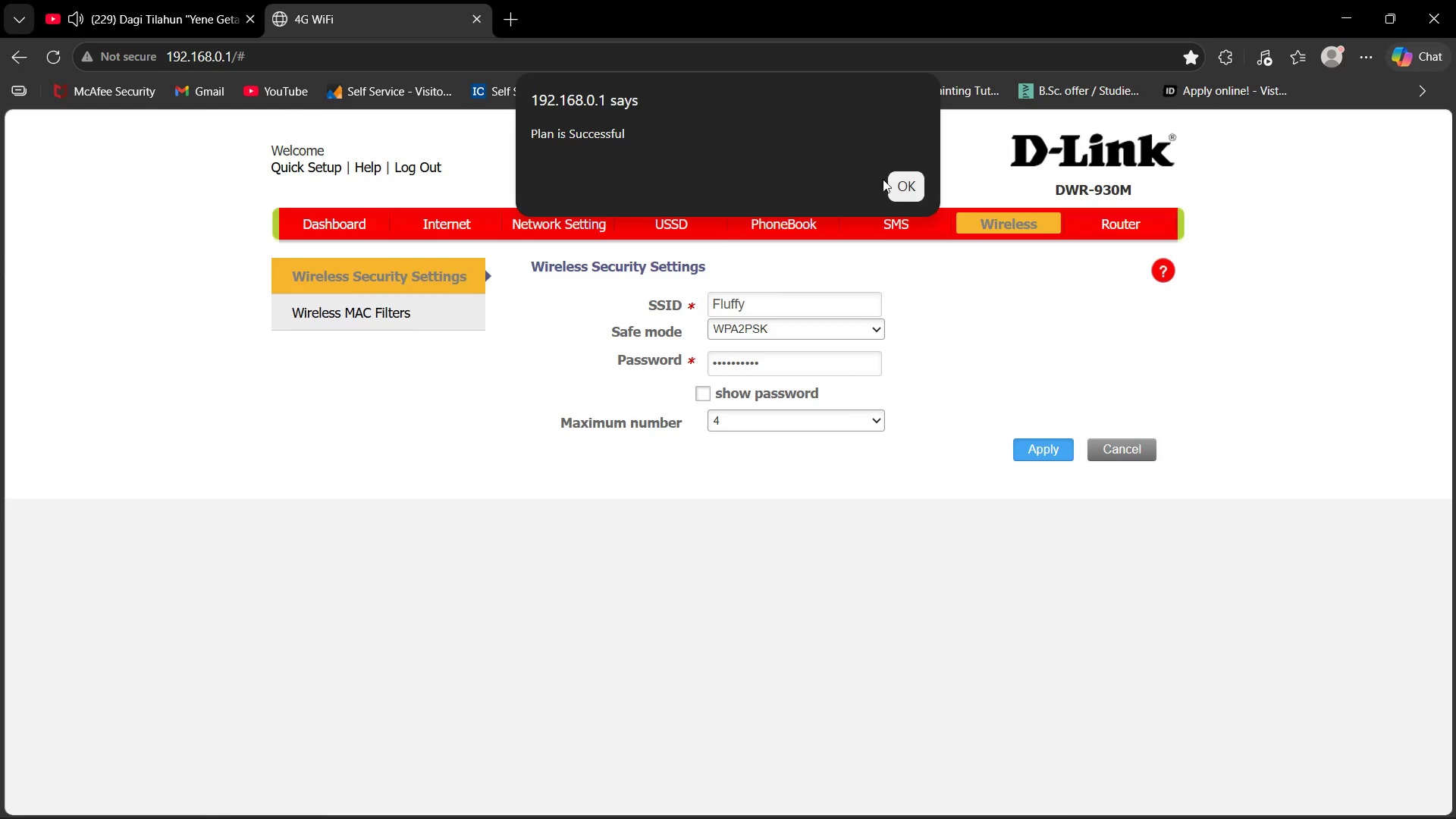 
left_click([899, 180])
 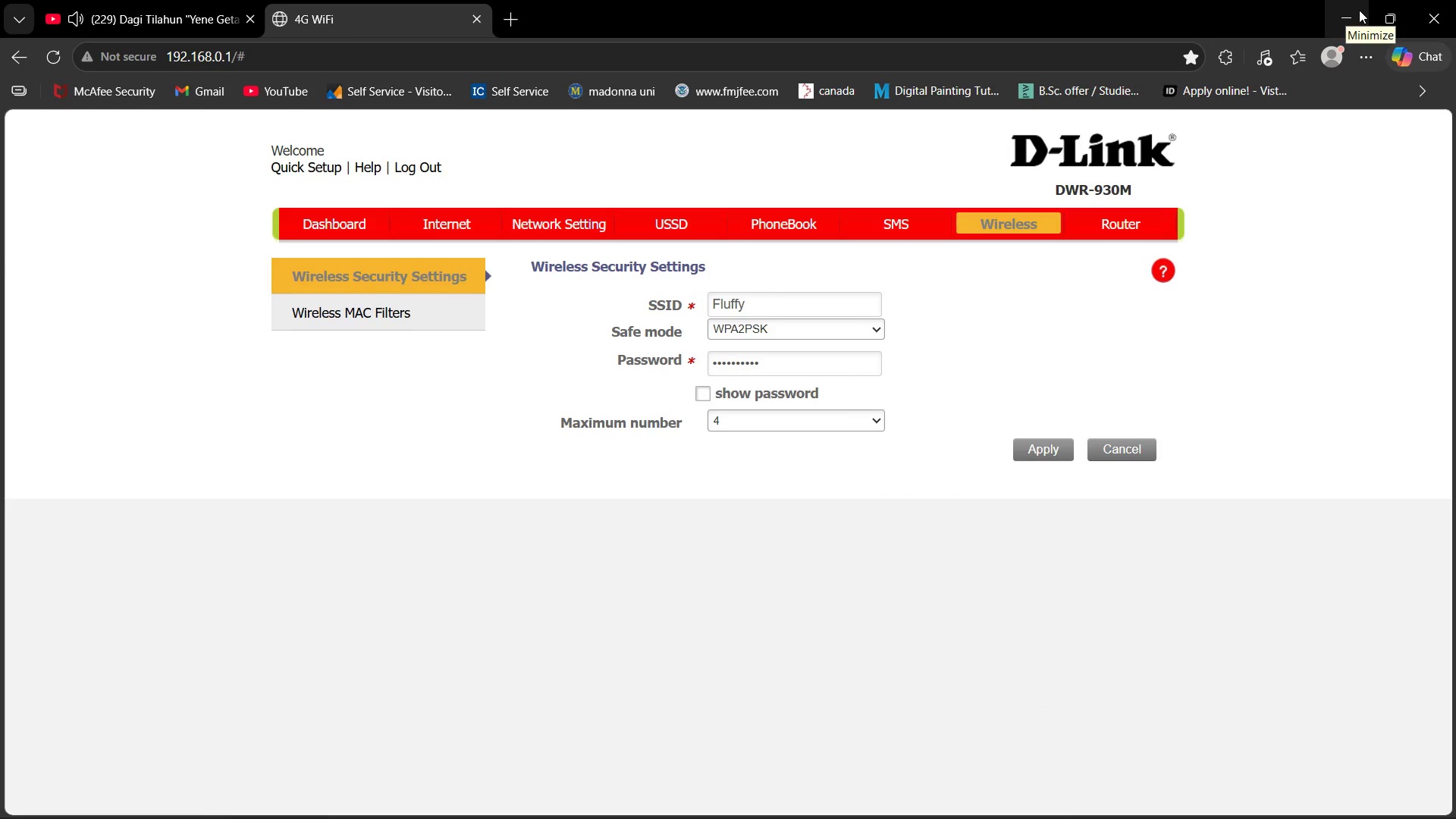 
wait(7.34)
 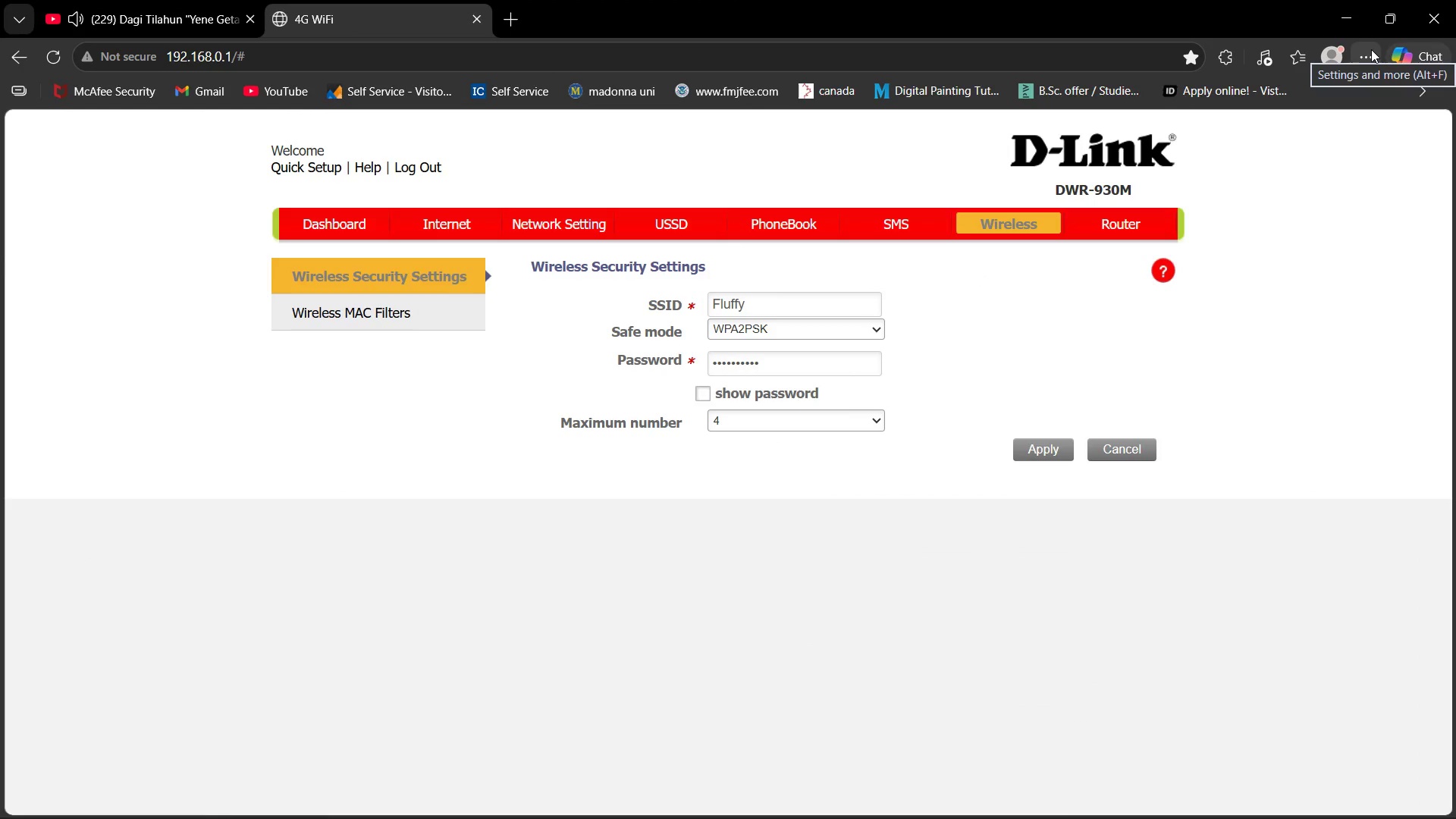 
left_click([1389, 12])
 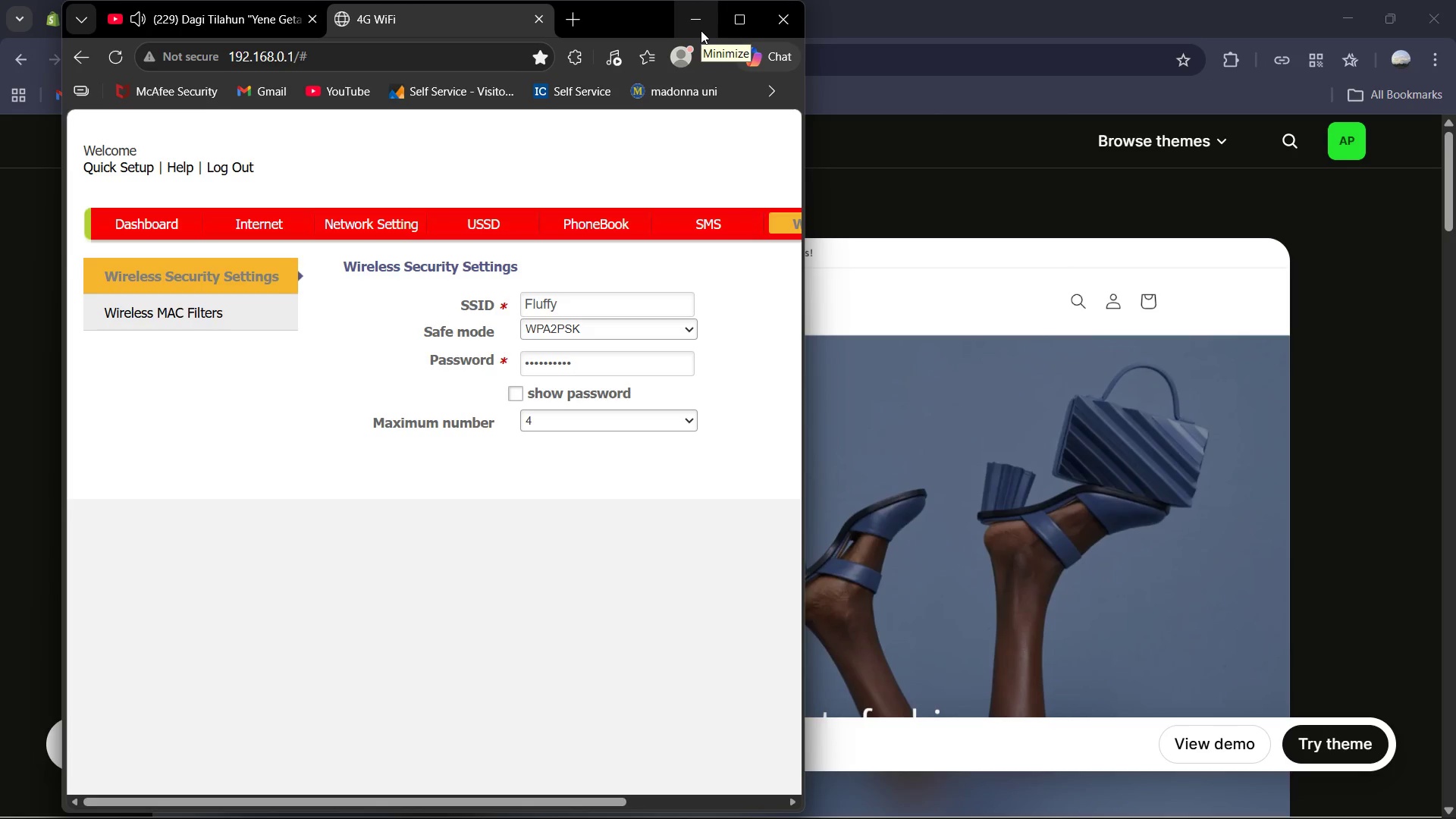 
wait(6.97)
 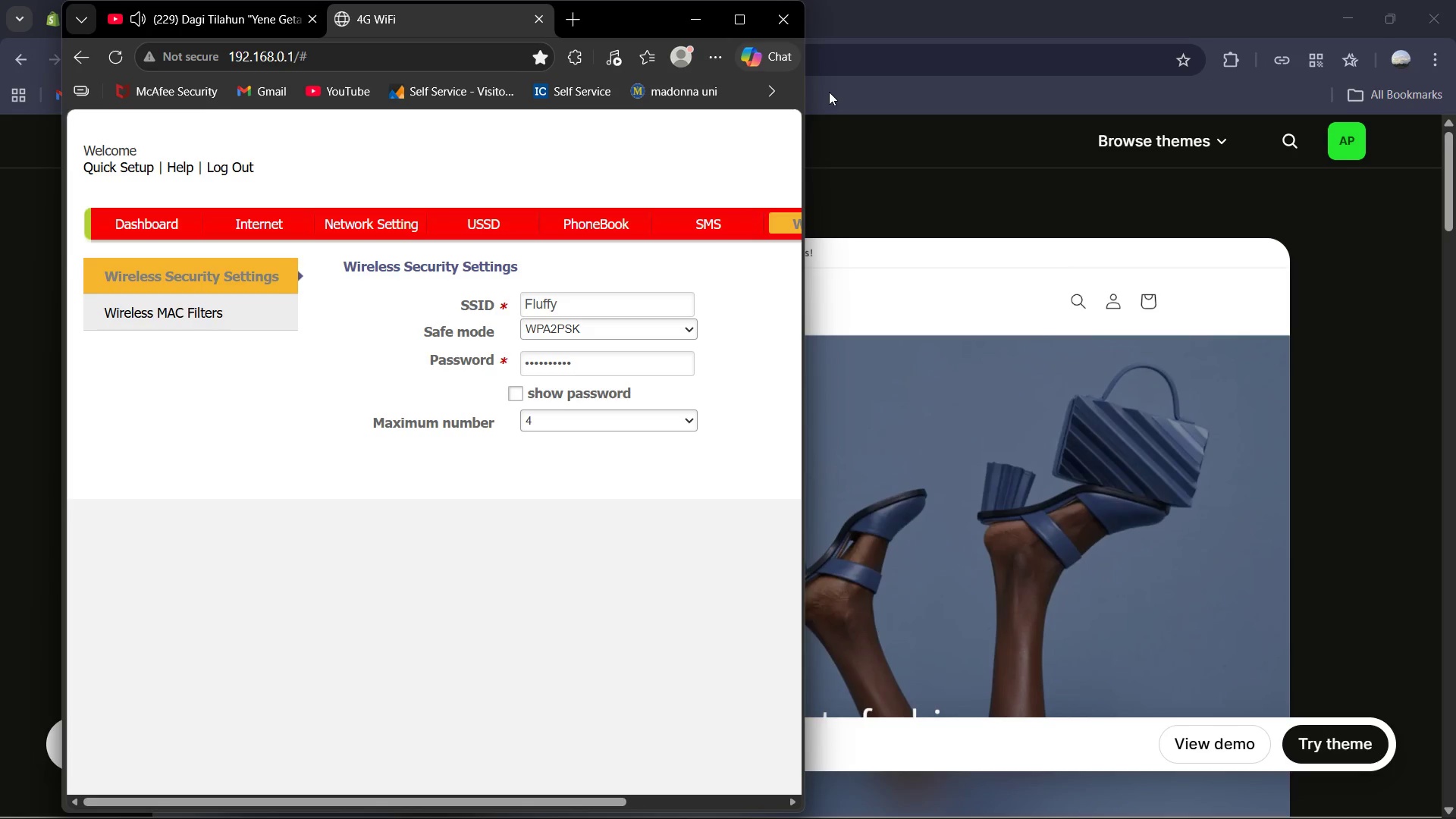 
mouse_move([708, 17])
 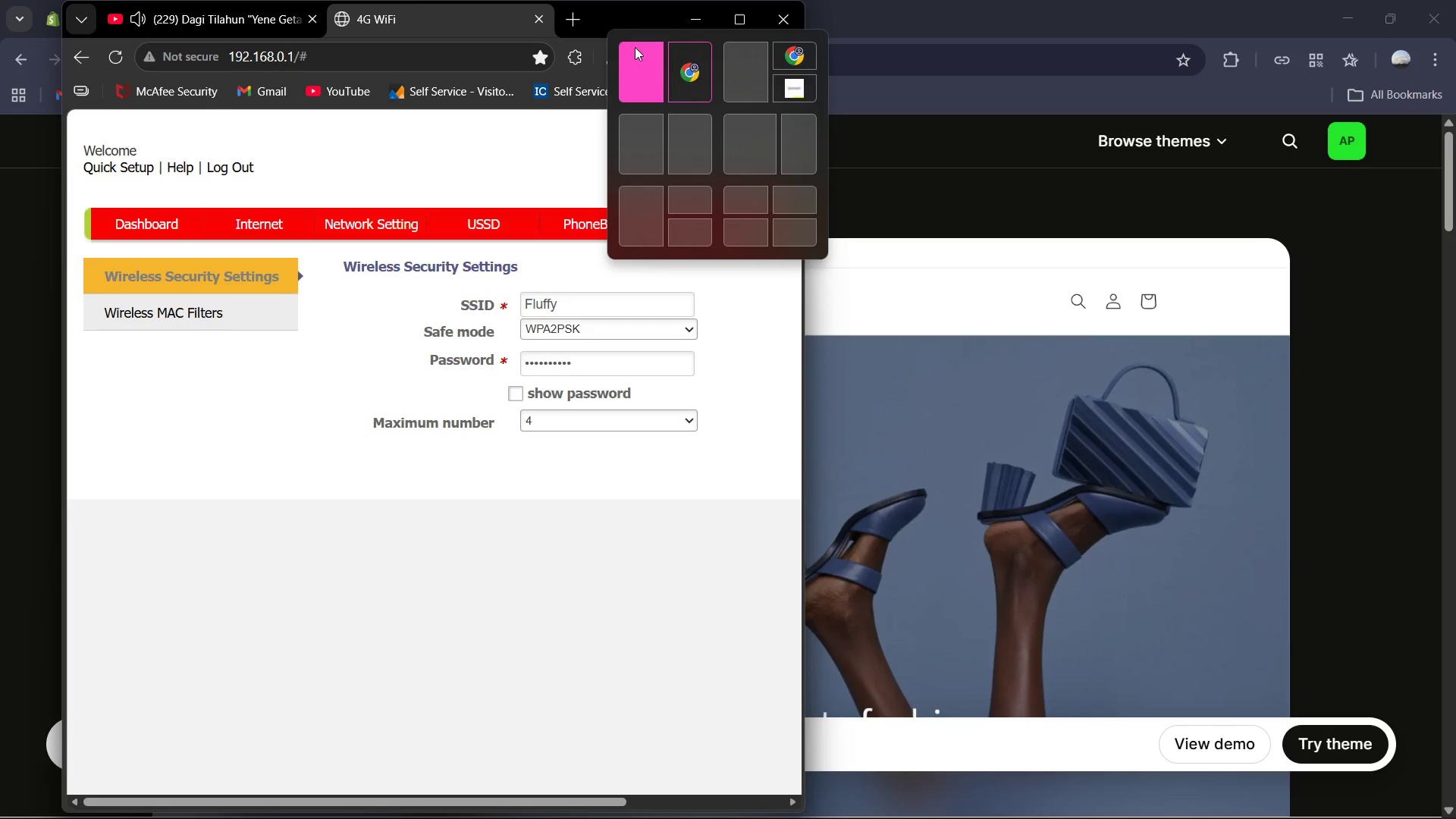 
mouse_move([649, 71])
 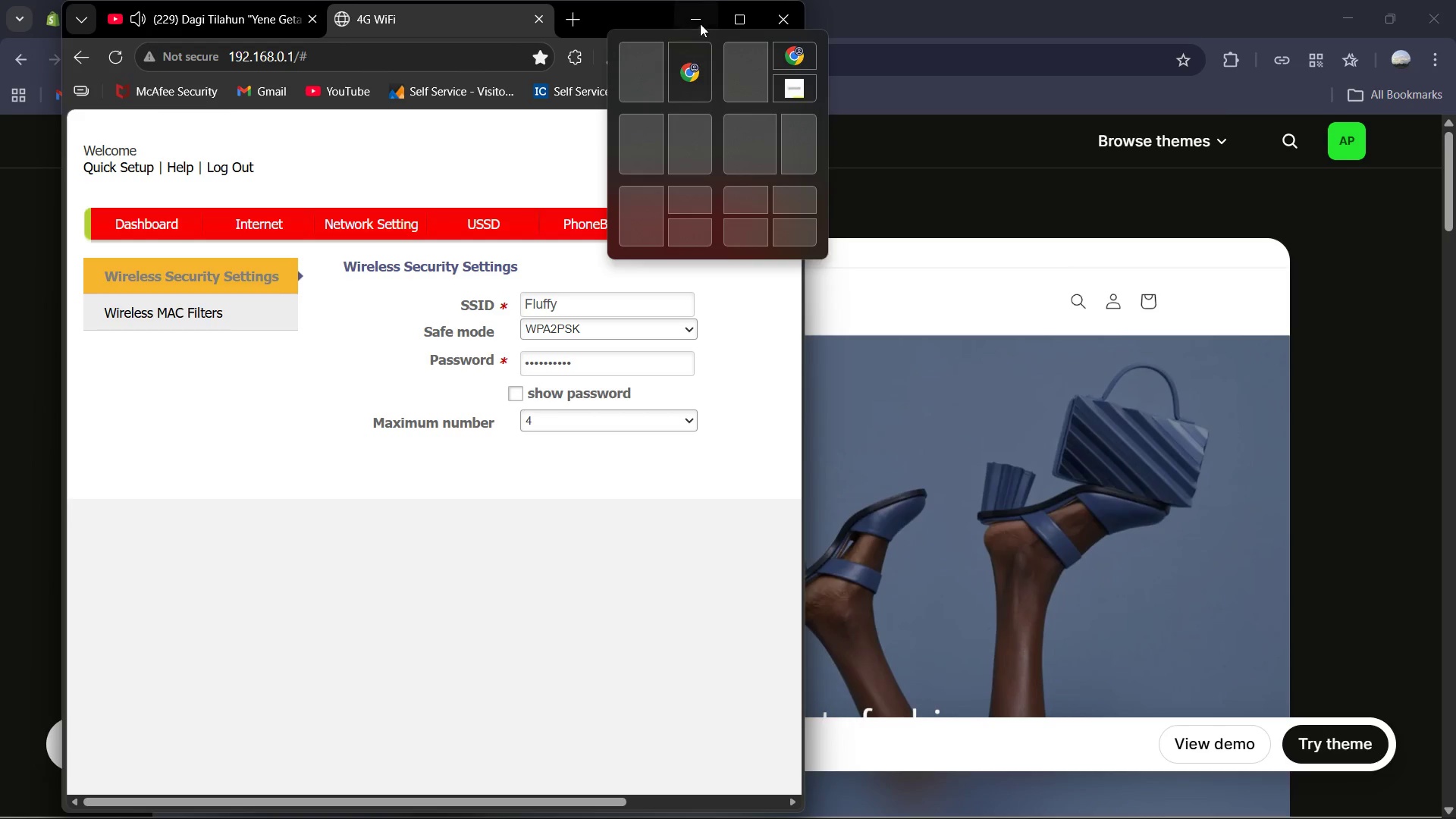 
left_click_drag(start_coordinate=[701, 21], to_coordinate=[705, 22])
 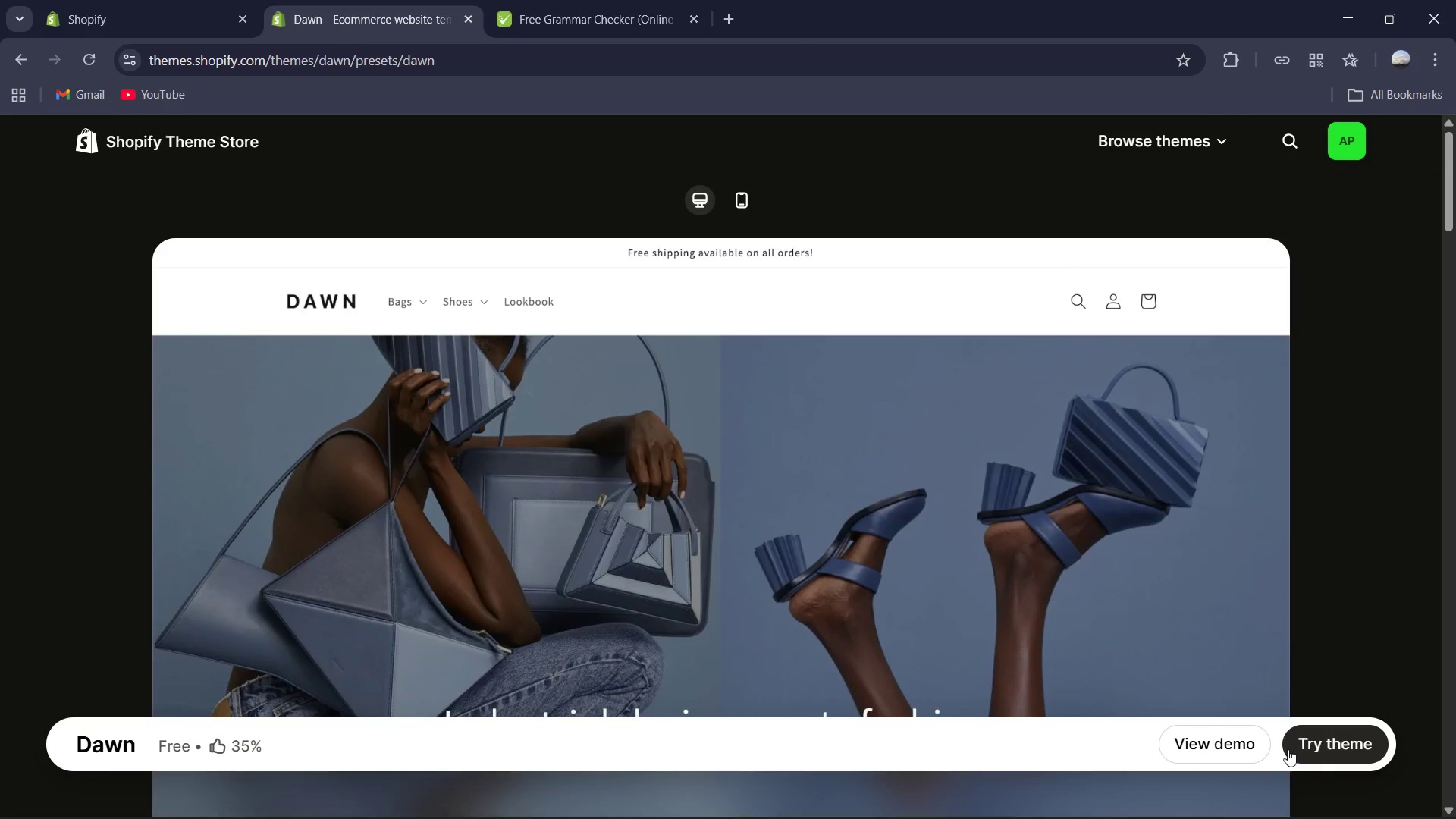 
left_click([1350, 749])
 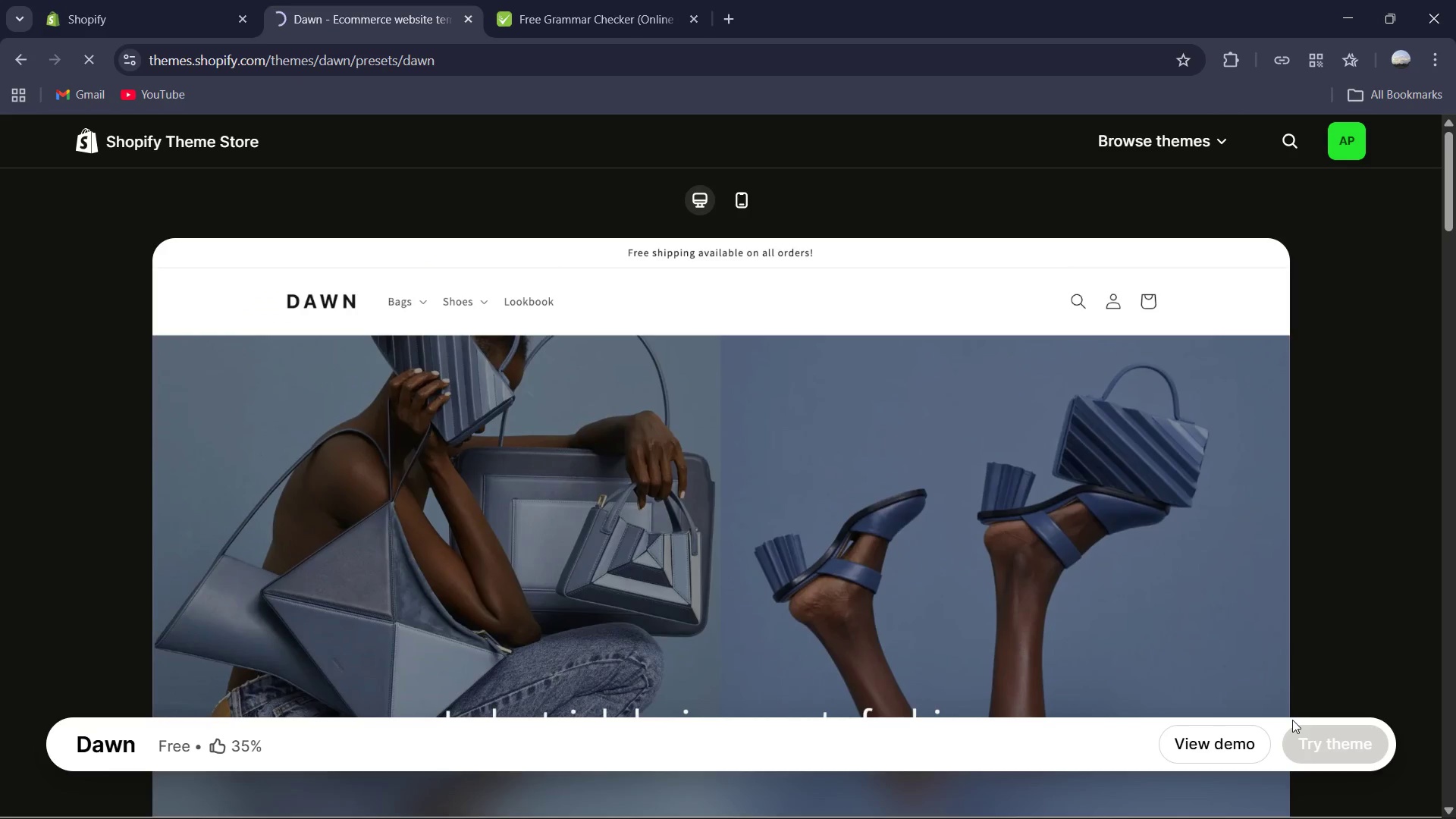 
wait(8.75)
 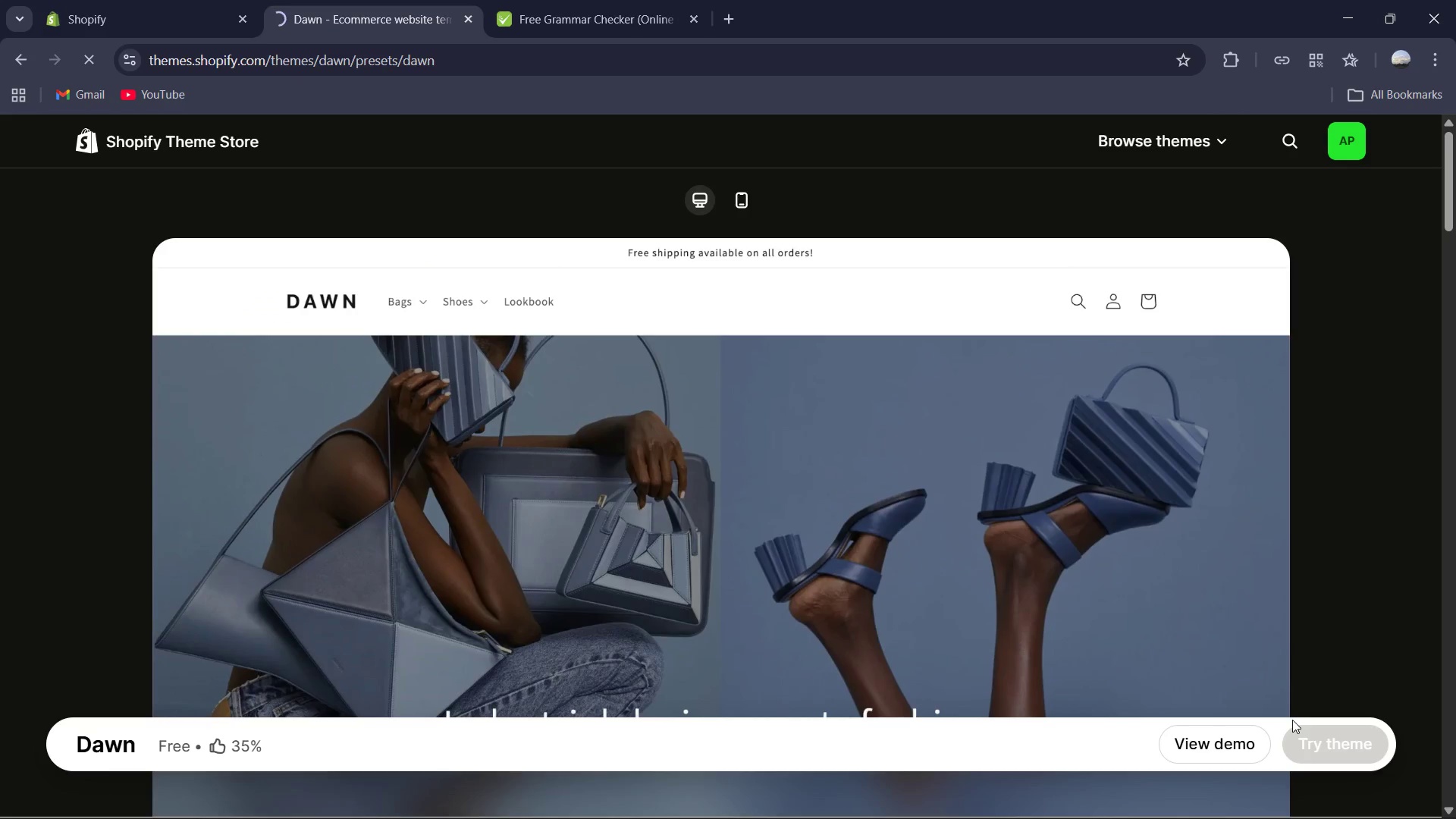 
left_click([1320, 793])
 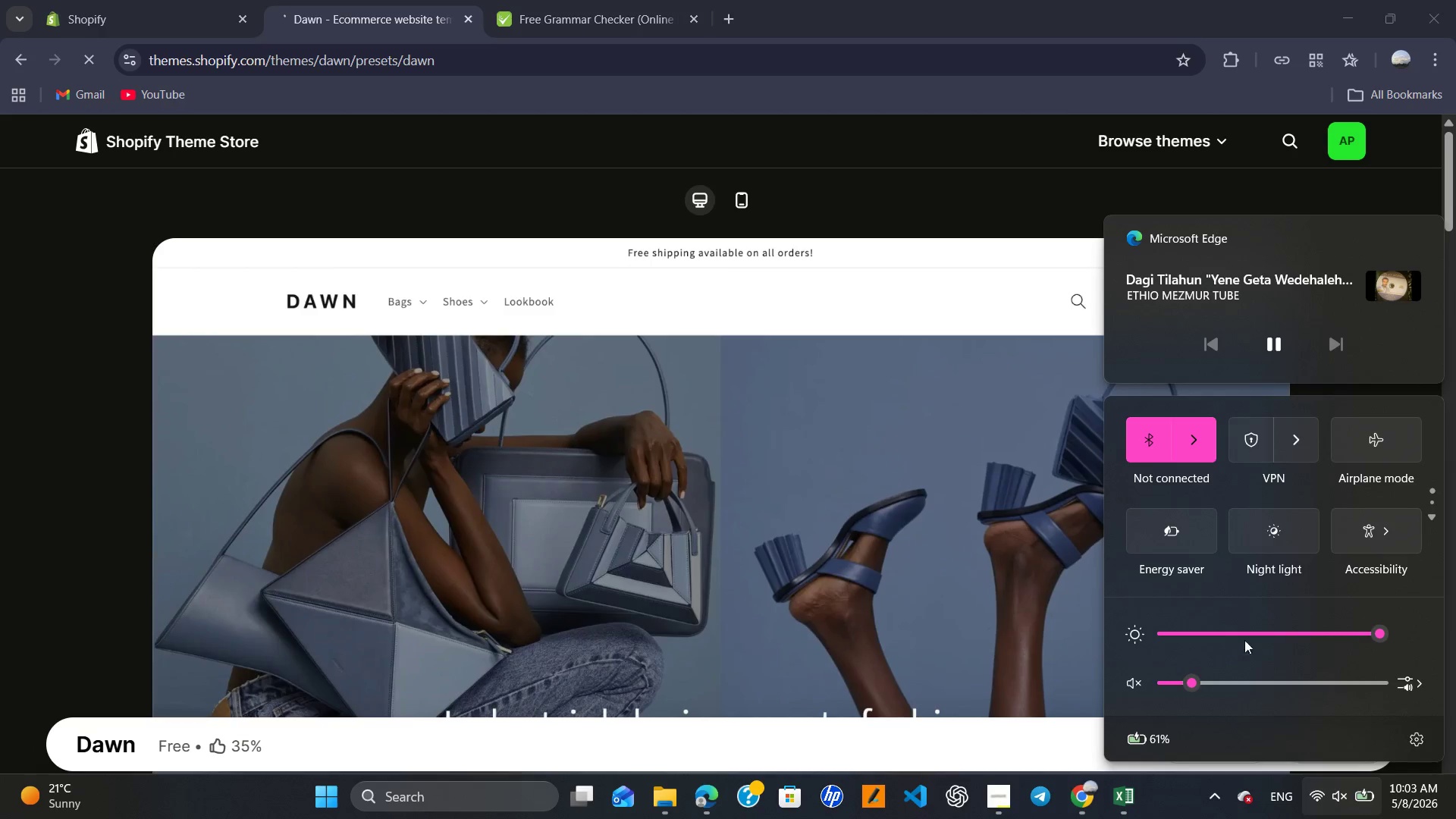 
scroll: coordinate [1204, 554], scroll_direction: down, amount: 4.0
 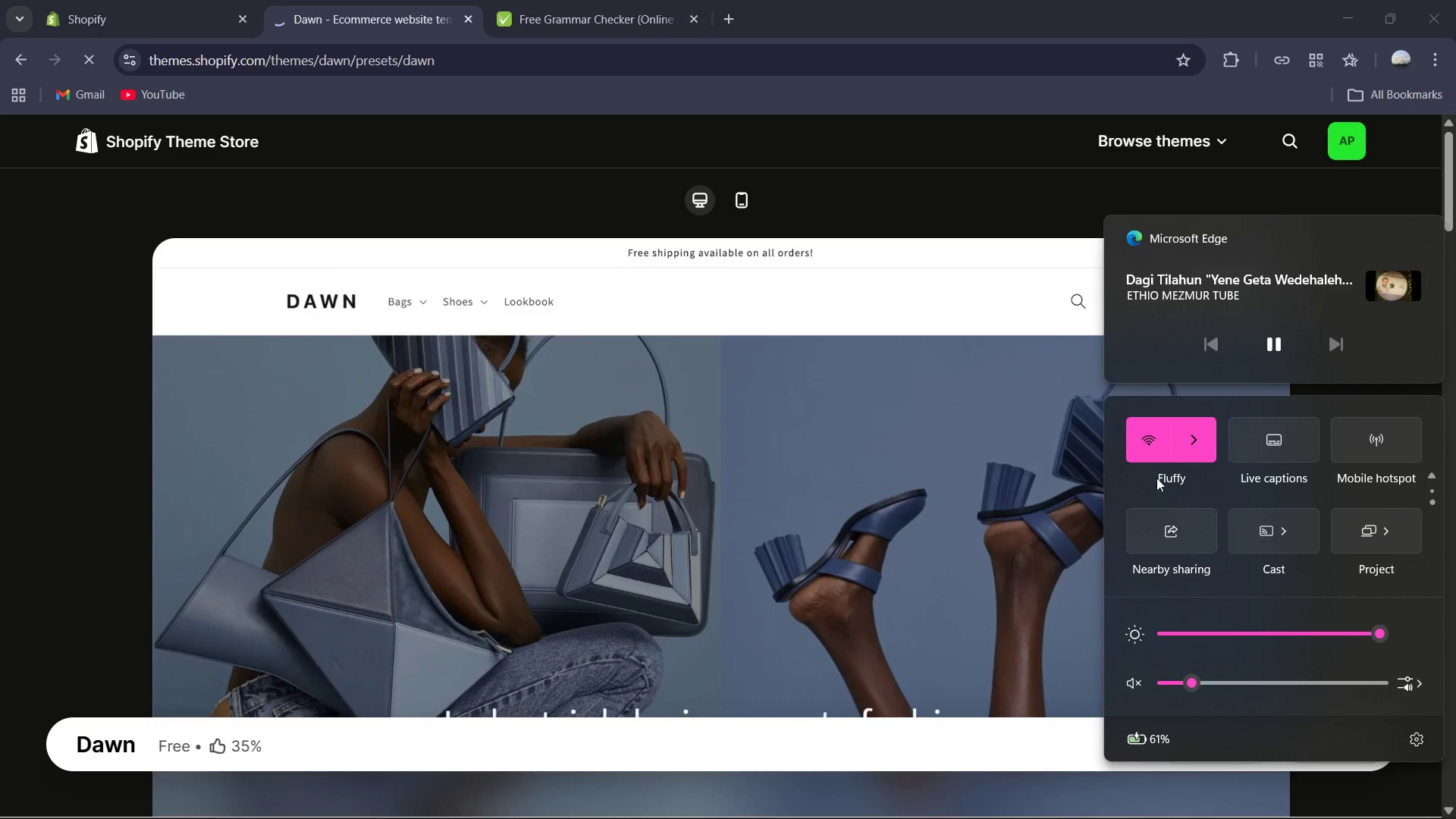 
left_click([914, 573])
 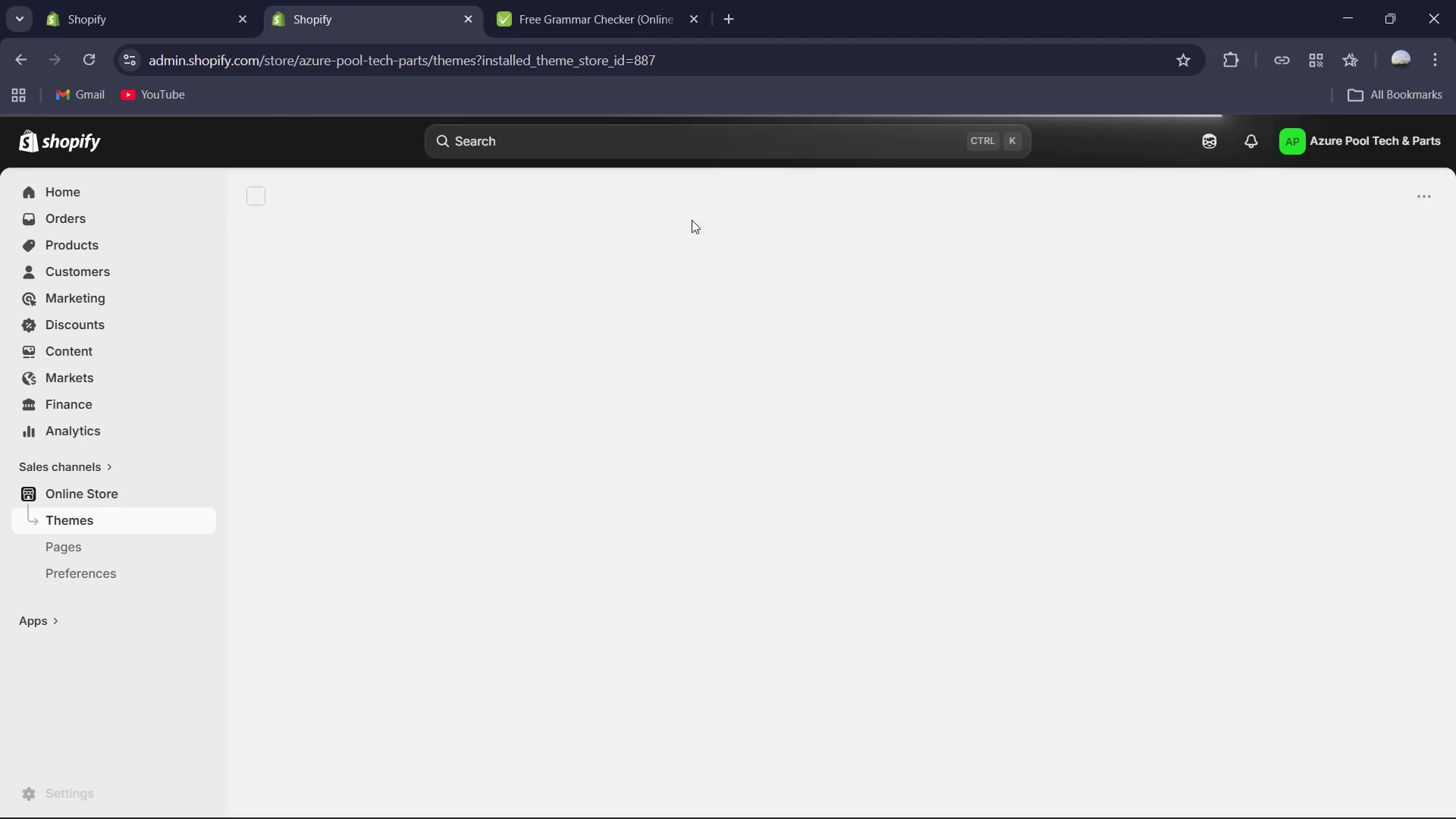 
wait(37.22)
 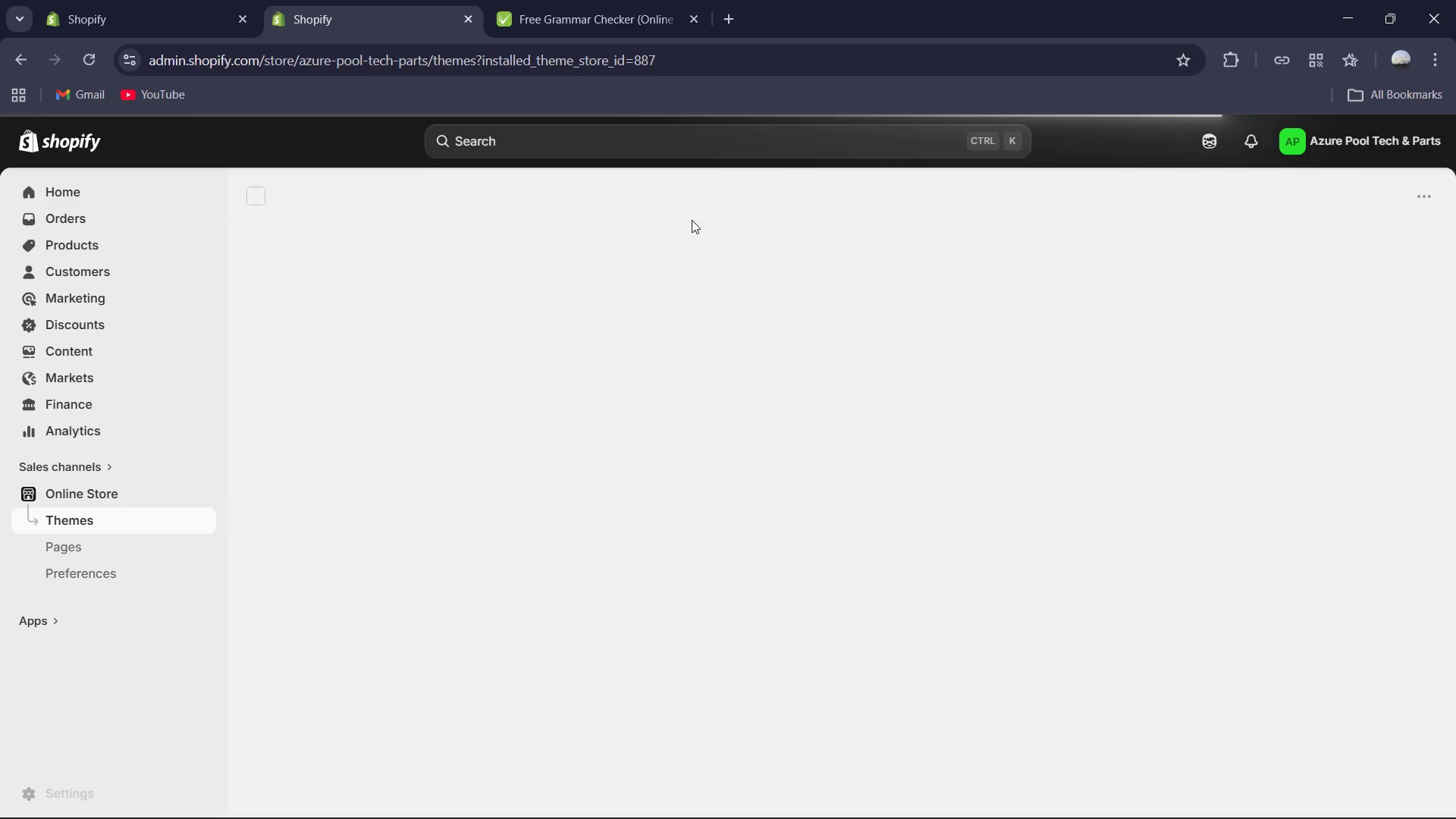 
left_click([1208, 709])
 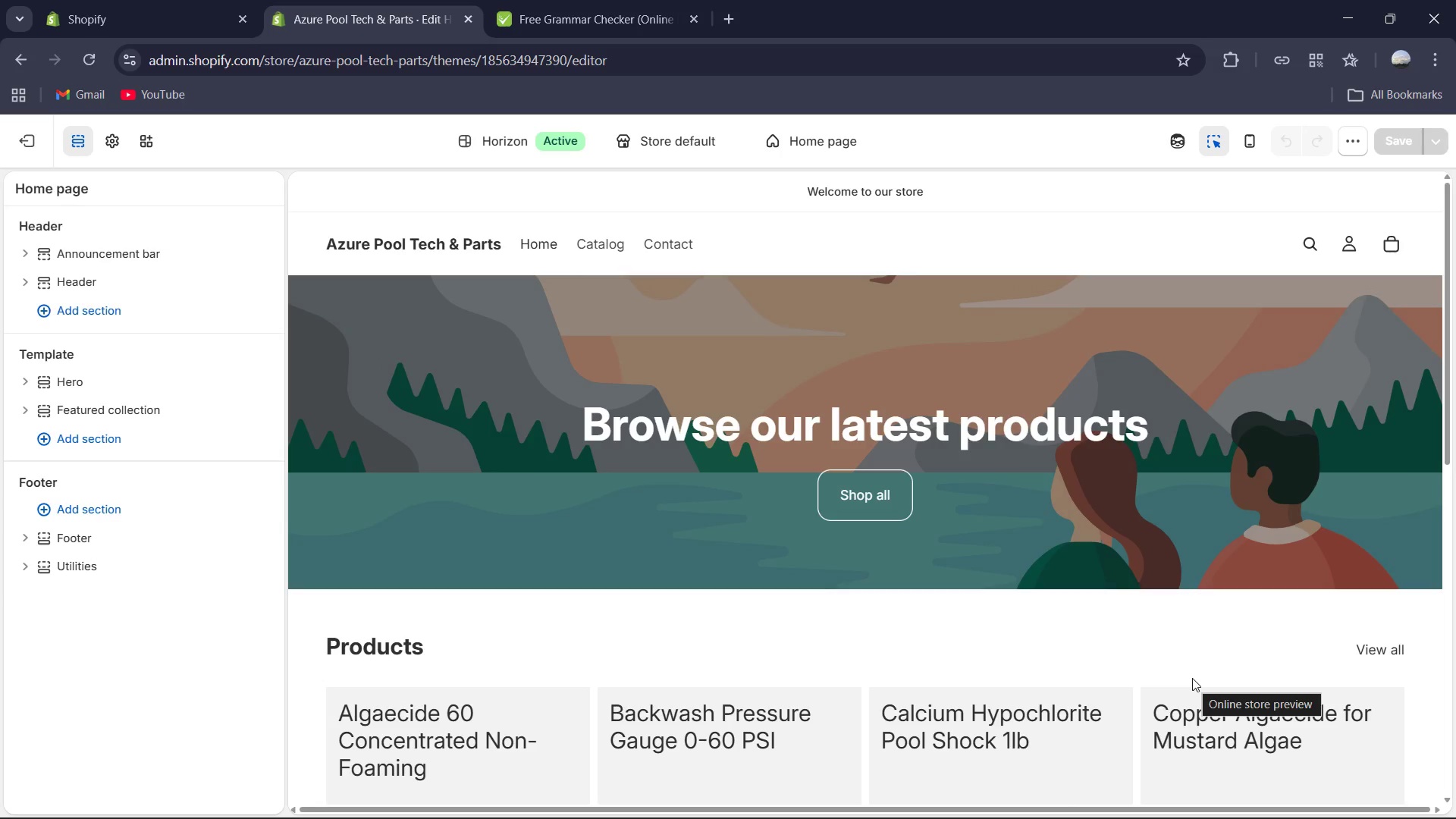 
wait(27.5)
 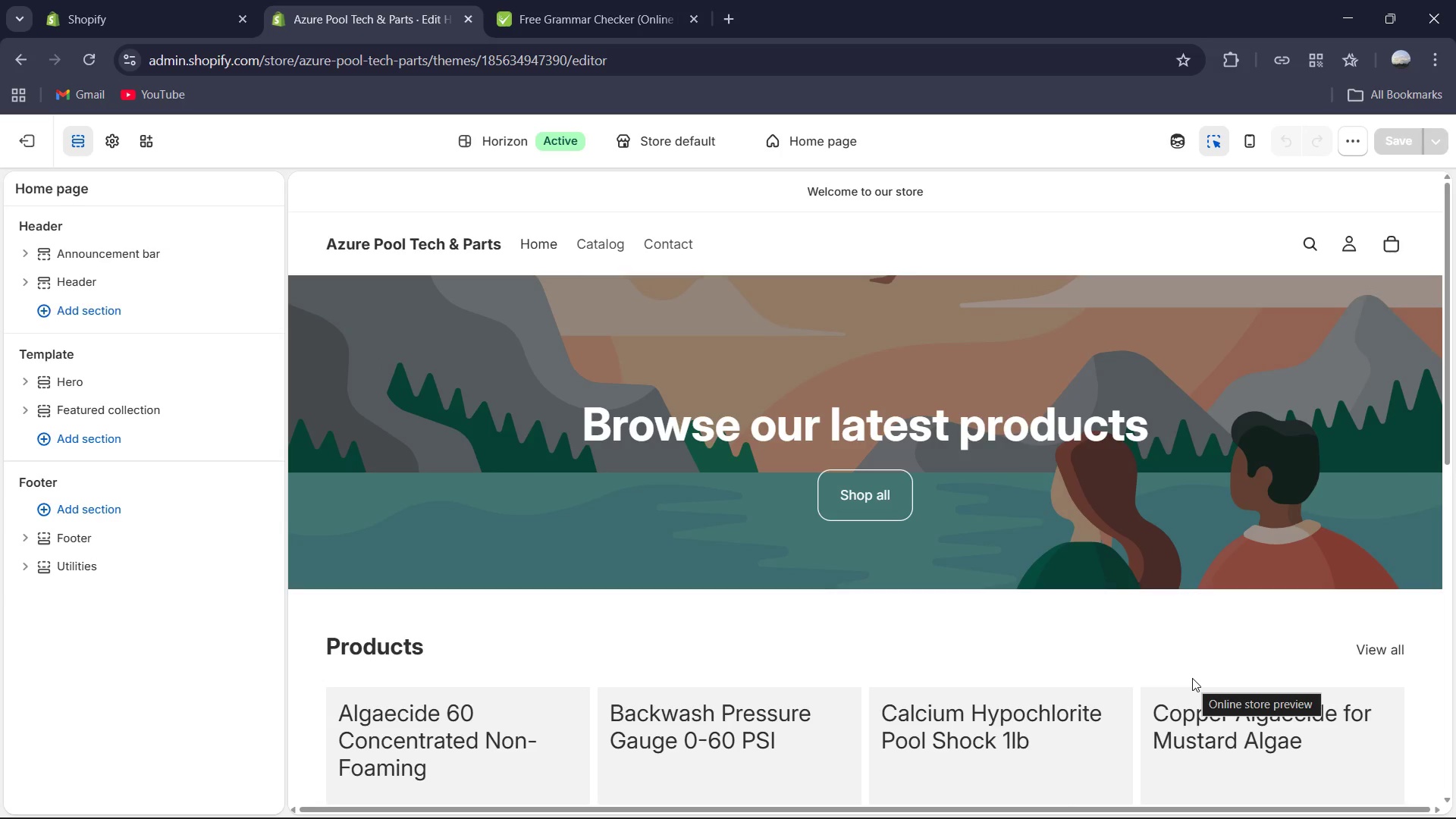 
scroll: coordinate [1263, 733], scroll_direction: down, amount: 5.0
 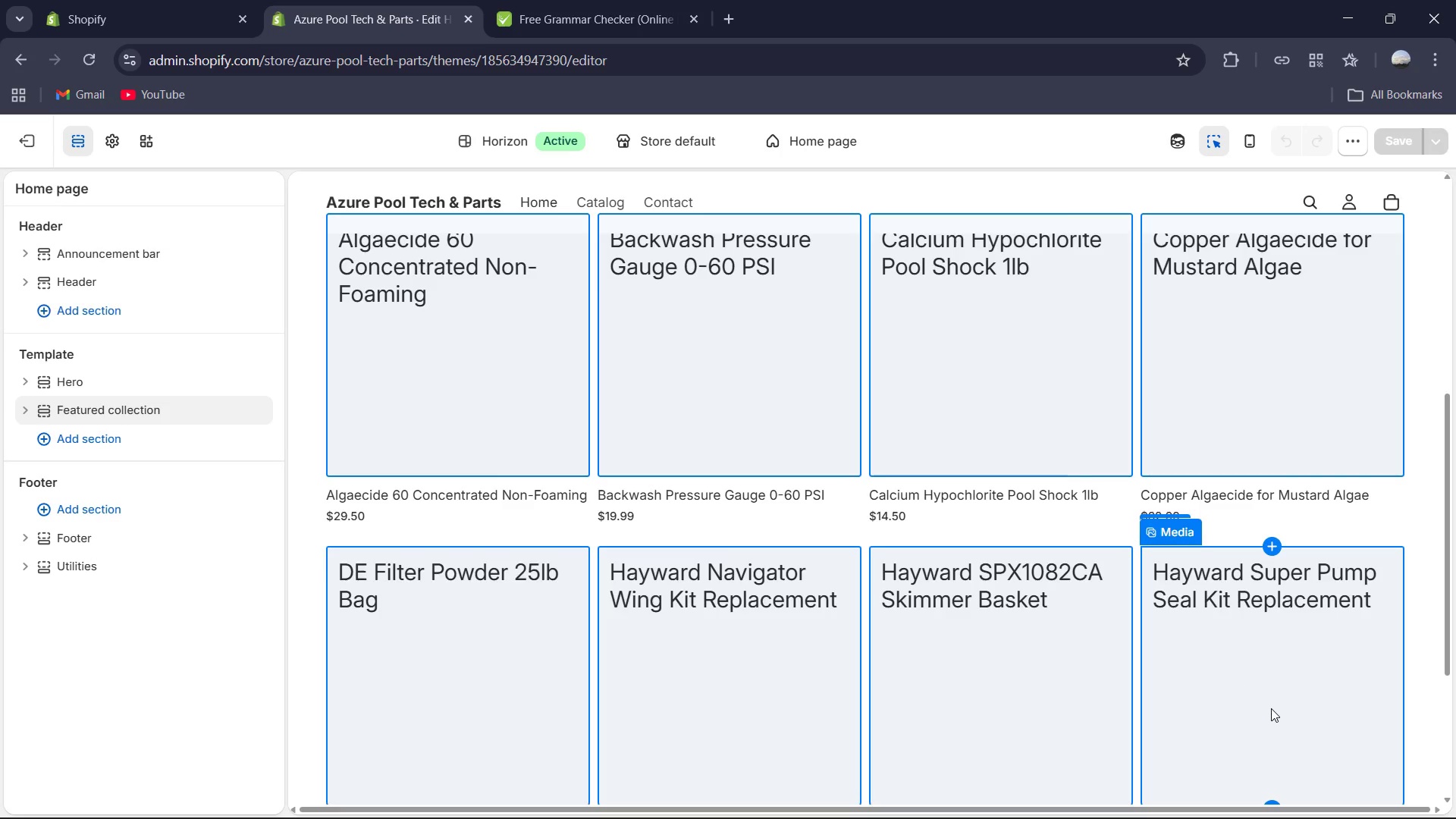 
scroll: coordinate [661, 661], scroll_direction: up, amount: 8.0
 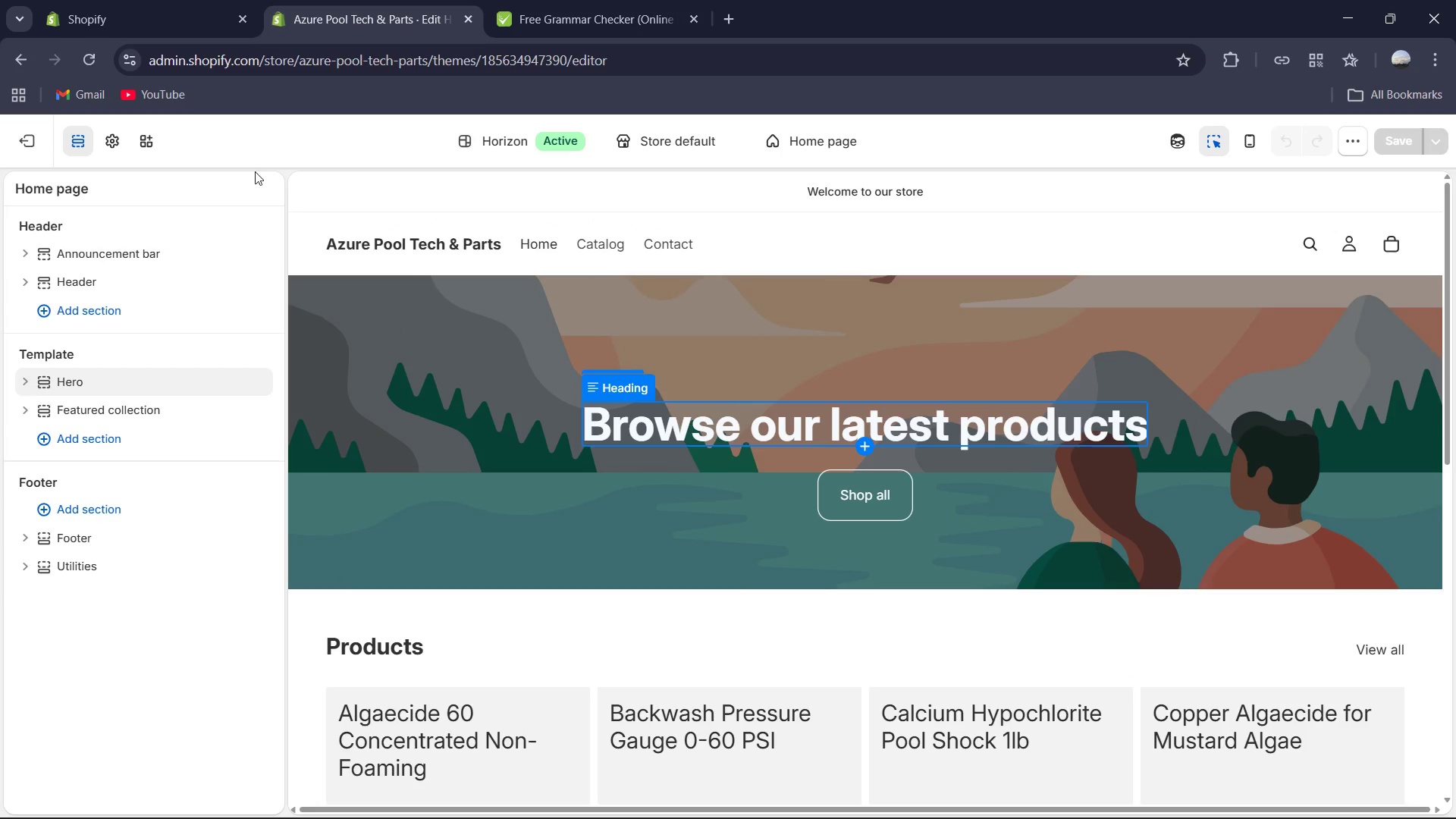 
left_click([108, 149])
 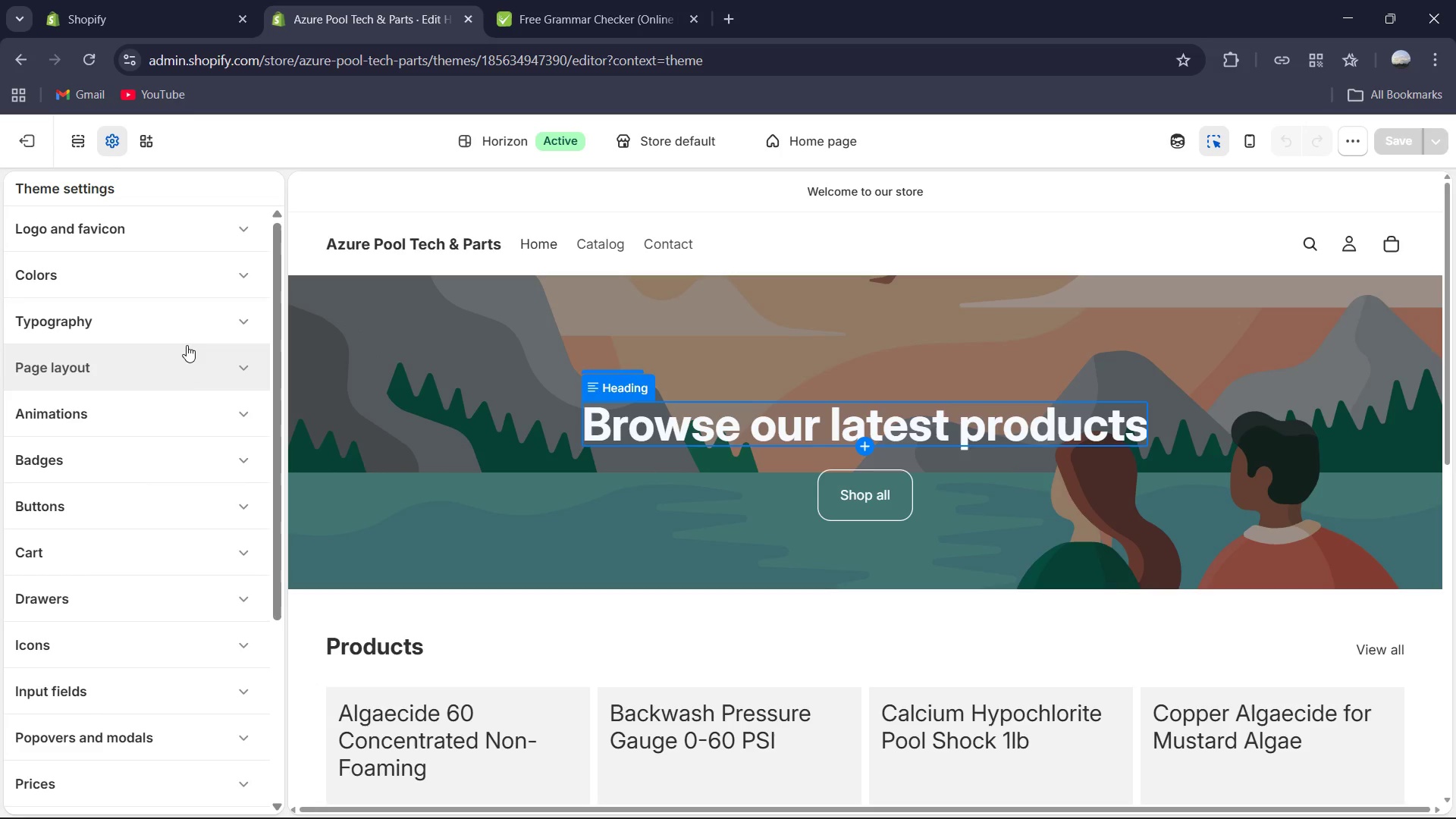 
left_click([187, 326])
 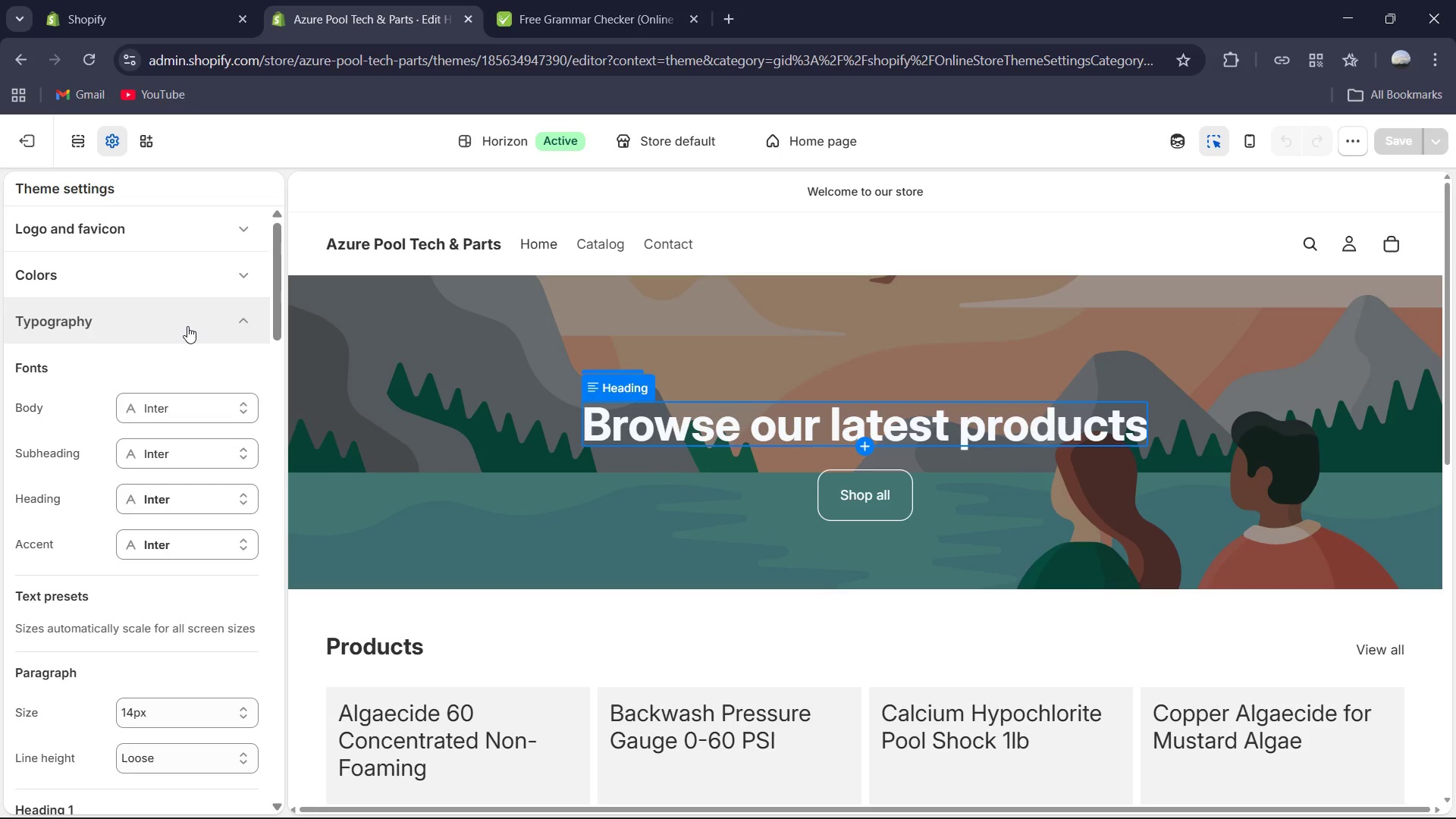 
wait(19.64)
 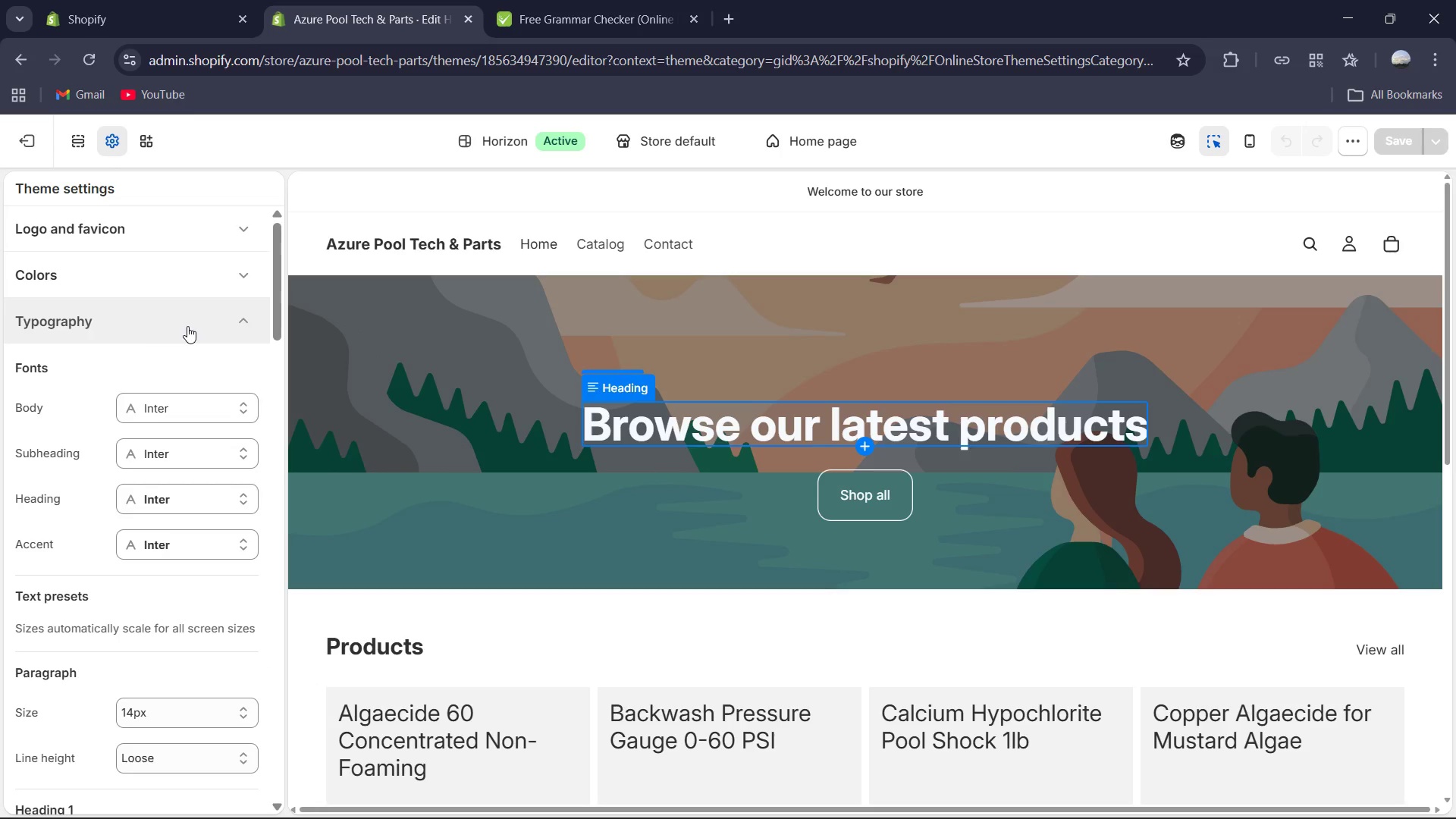 
left_click([1021, 130])
 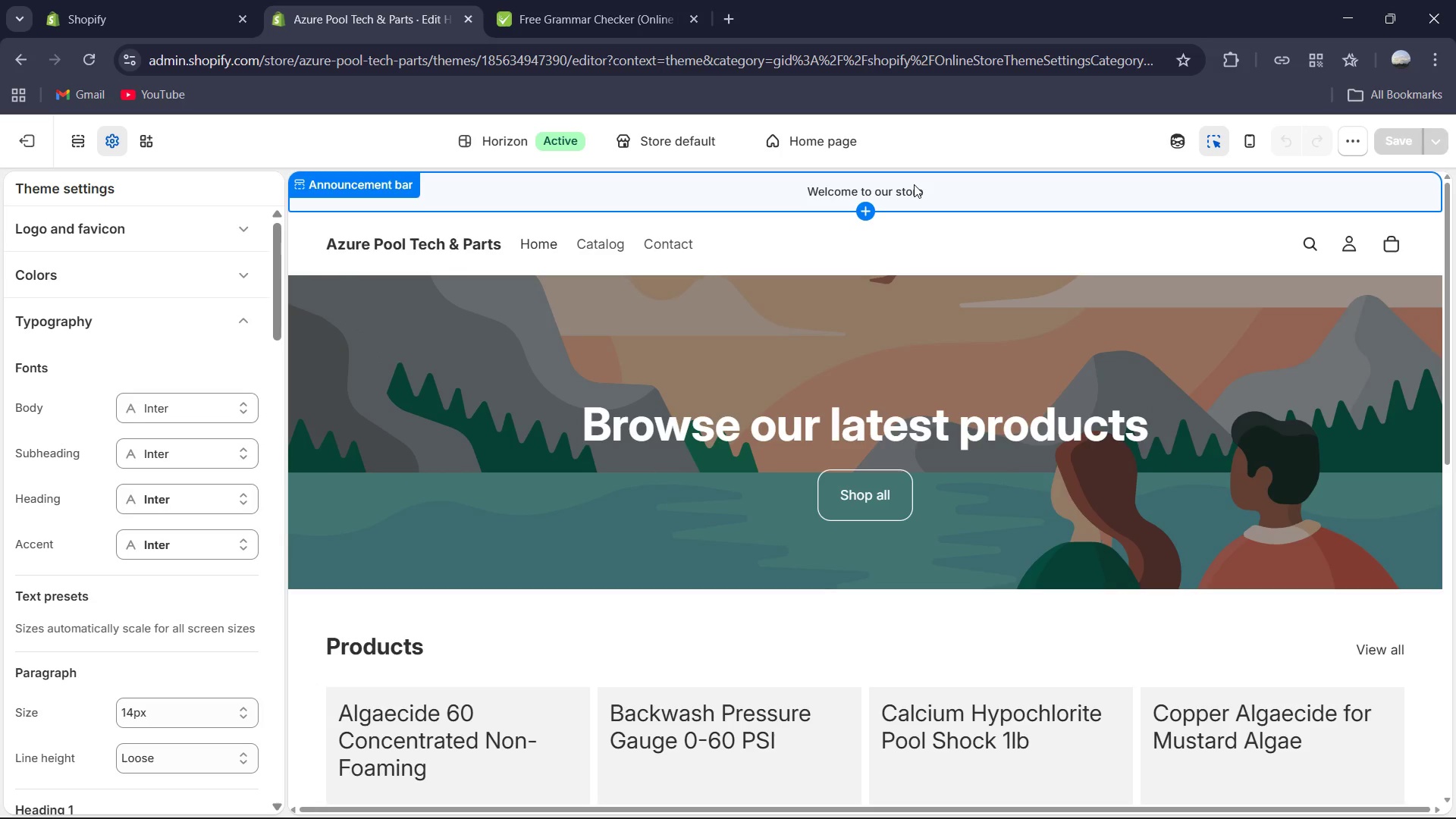 
wait(14.48)
 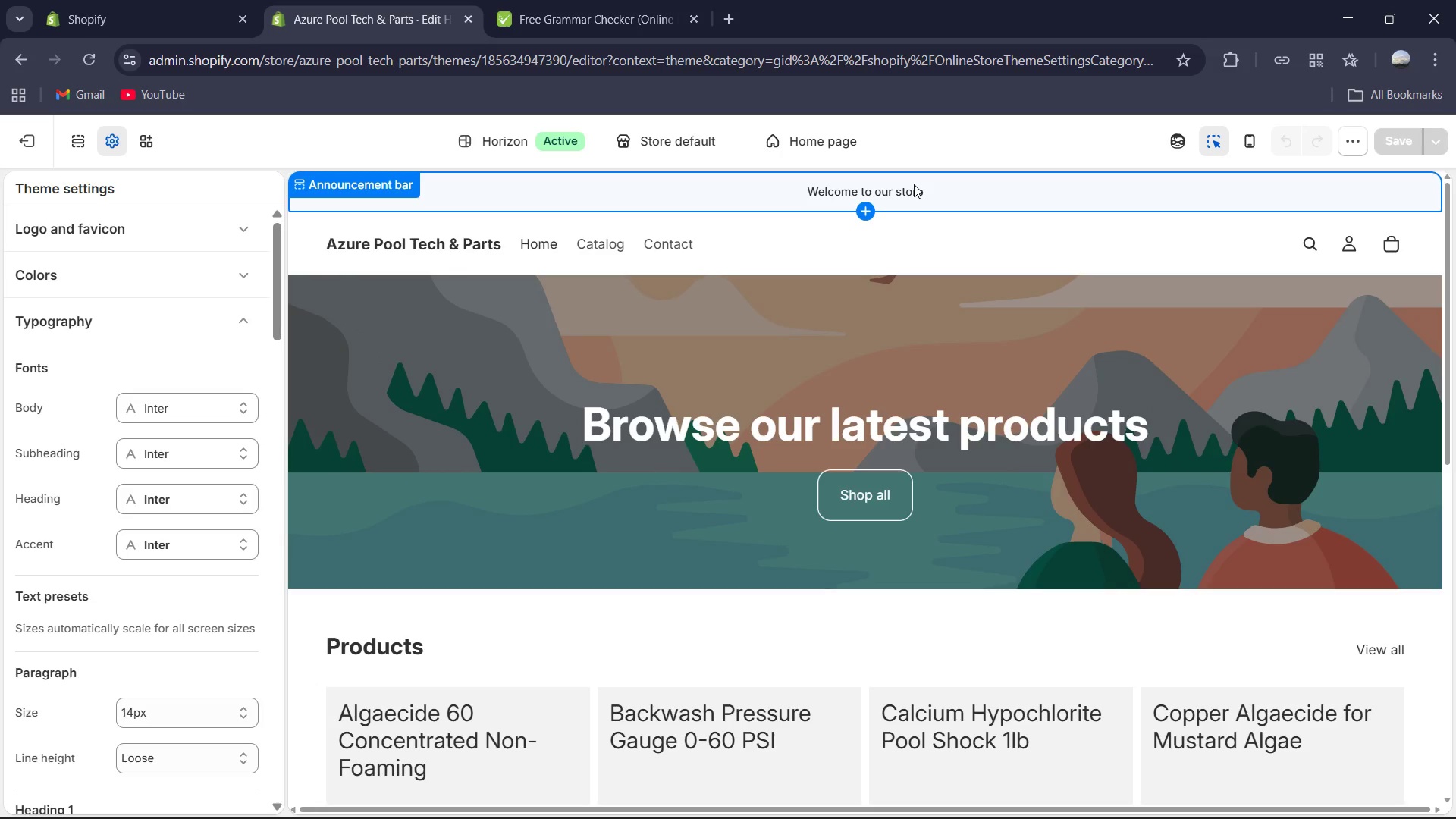 
scroll: coordinate [1028, 296], scroll_direction: down, amount: 26.0
 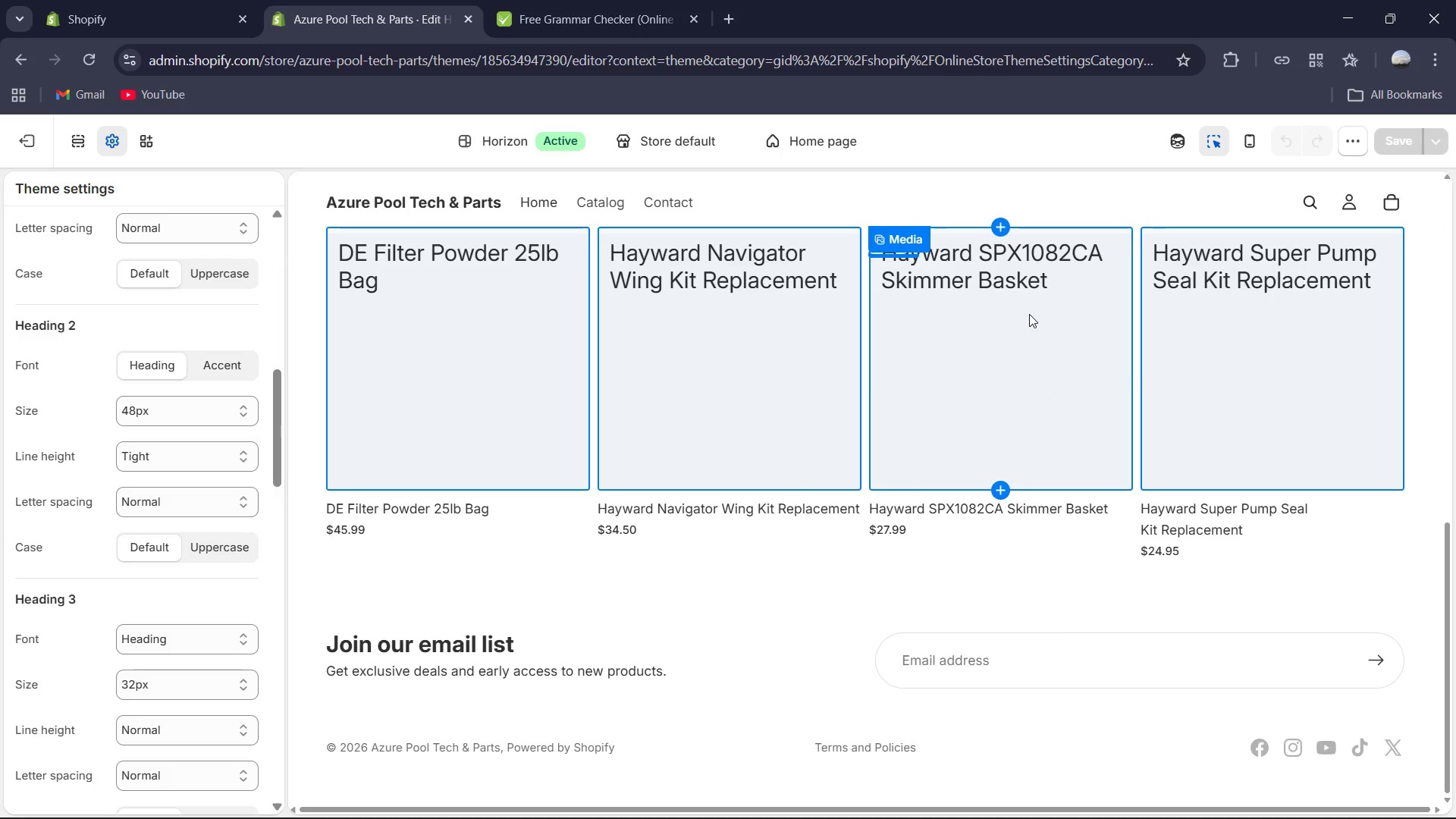 
scroll: coordinate [1037, 299], scroll_direction: up, amount: 8.0
 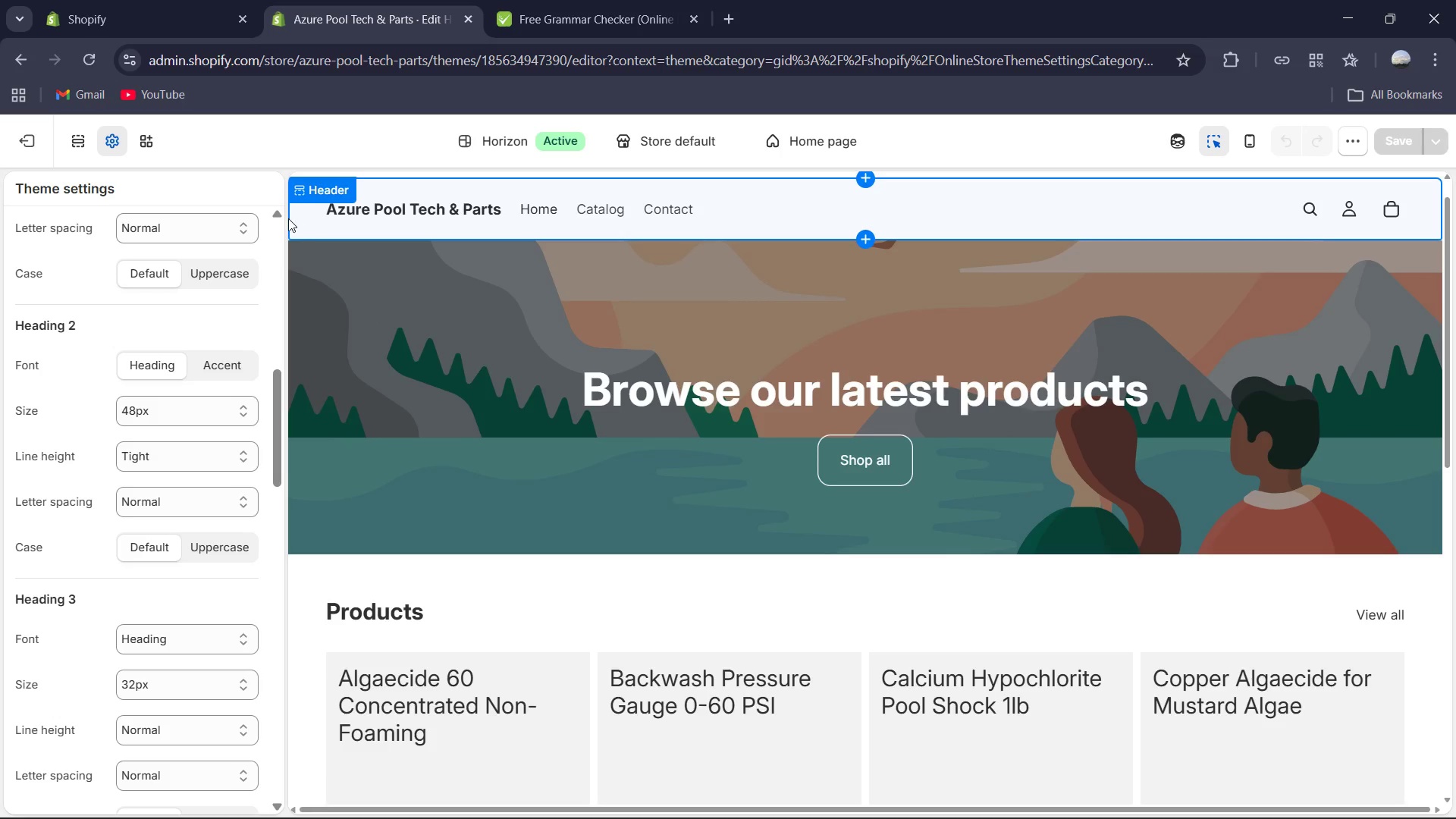 
double_click([278, 216])
 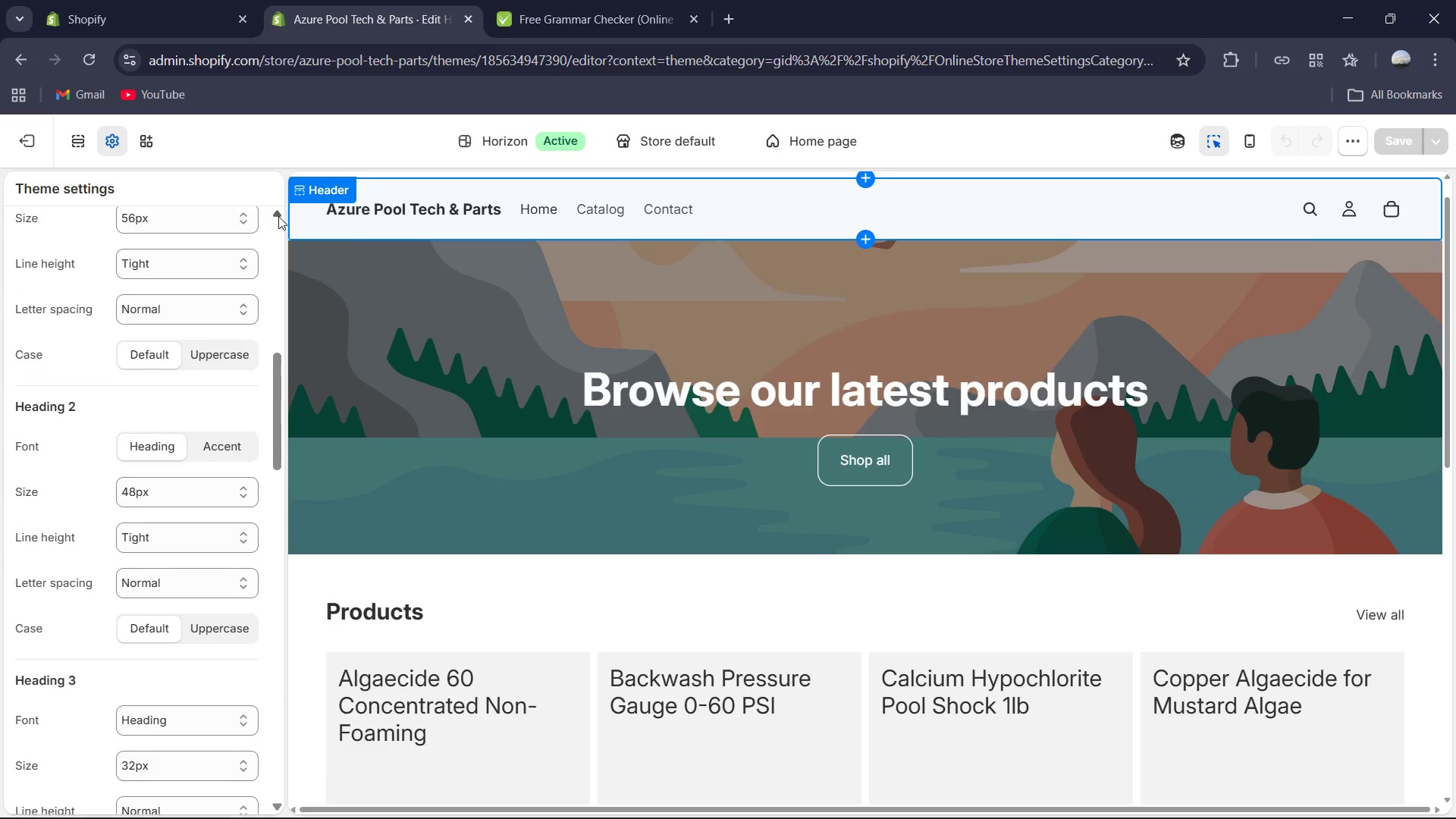 
triple_click([278, 216])
 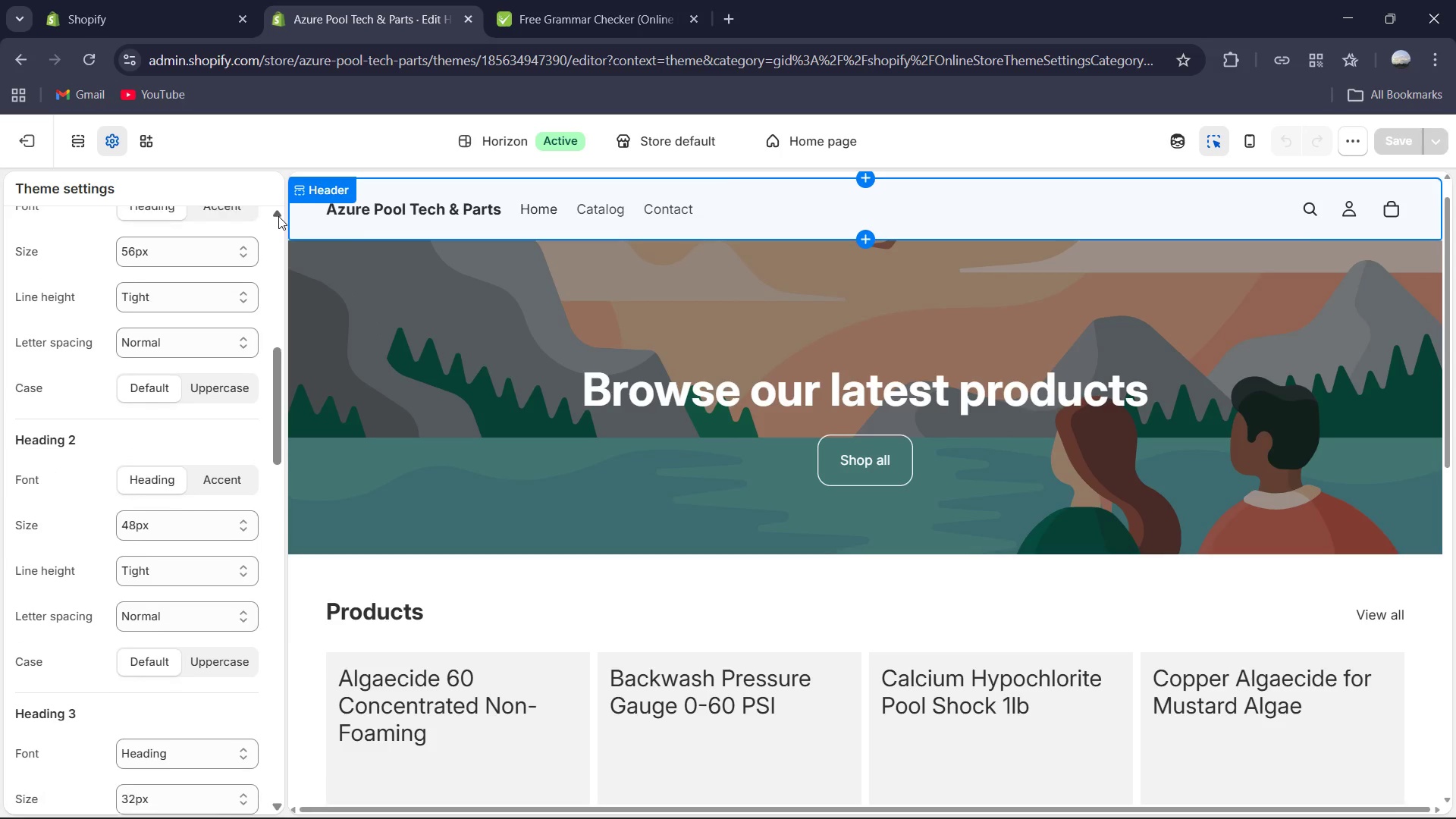 
triple_click([278, 216])
 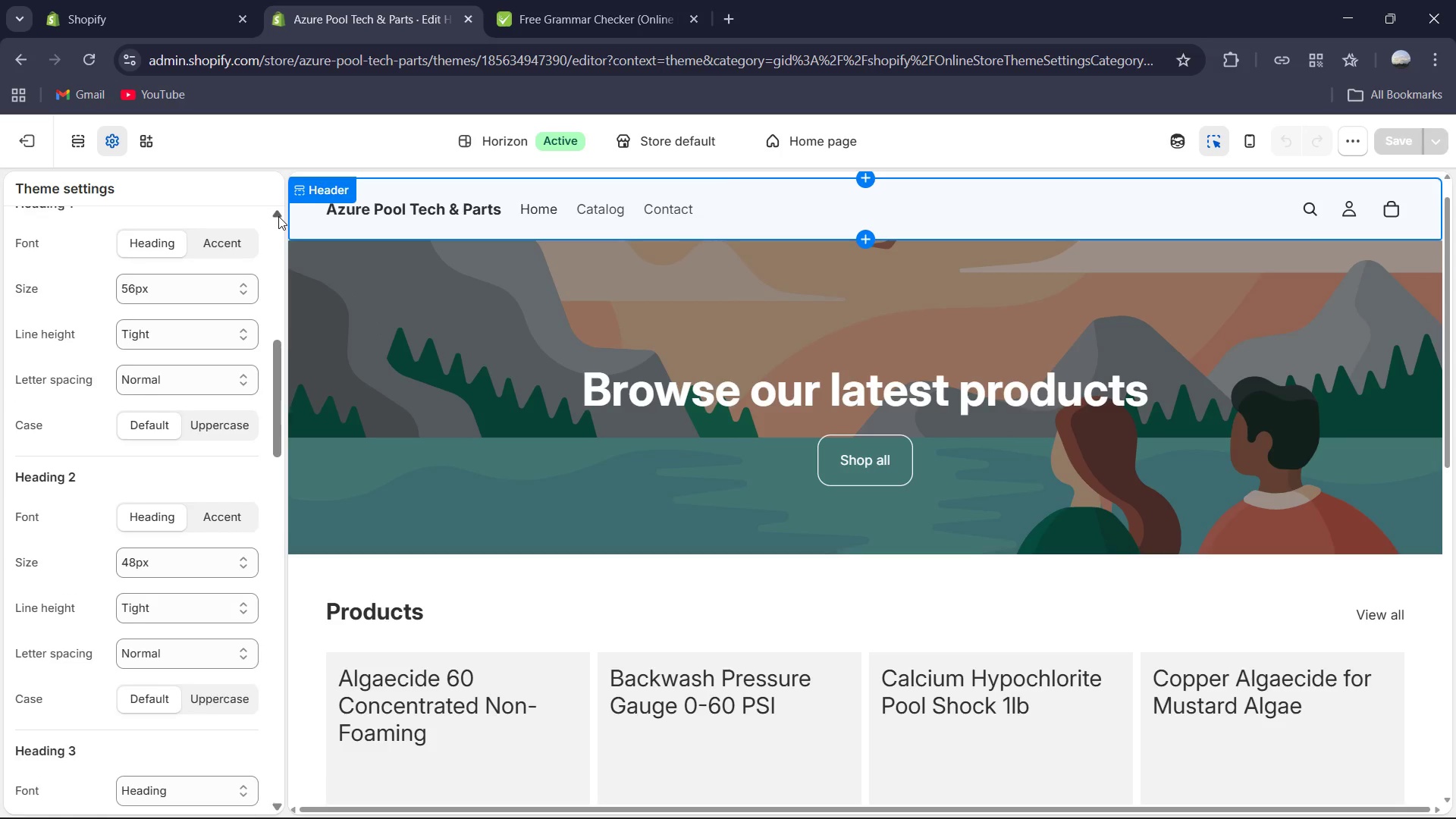 
triple_click([278, 216])
 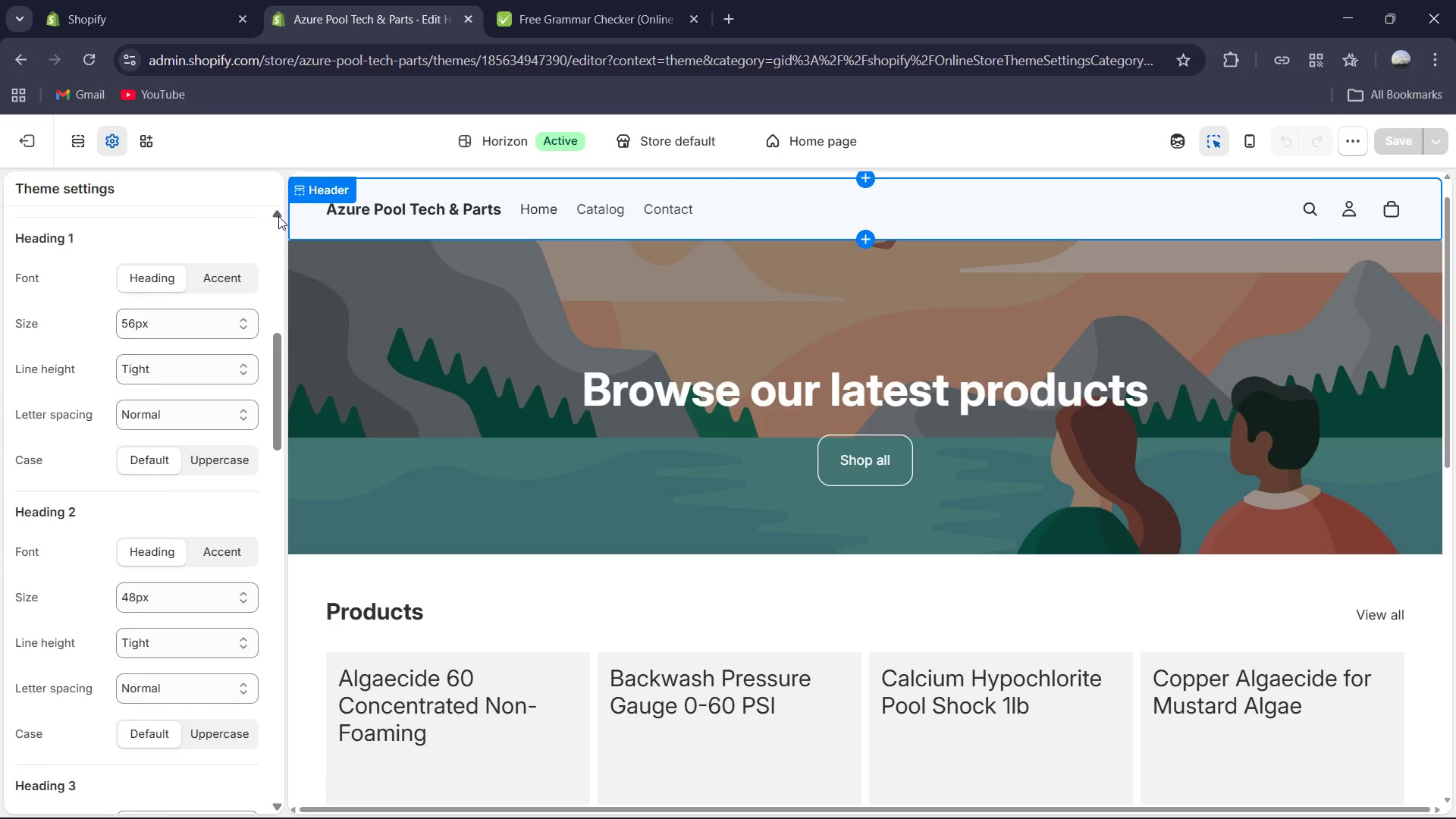 
triple_click([278, 216])
 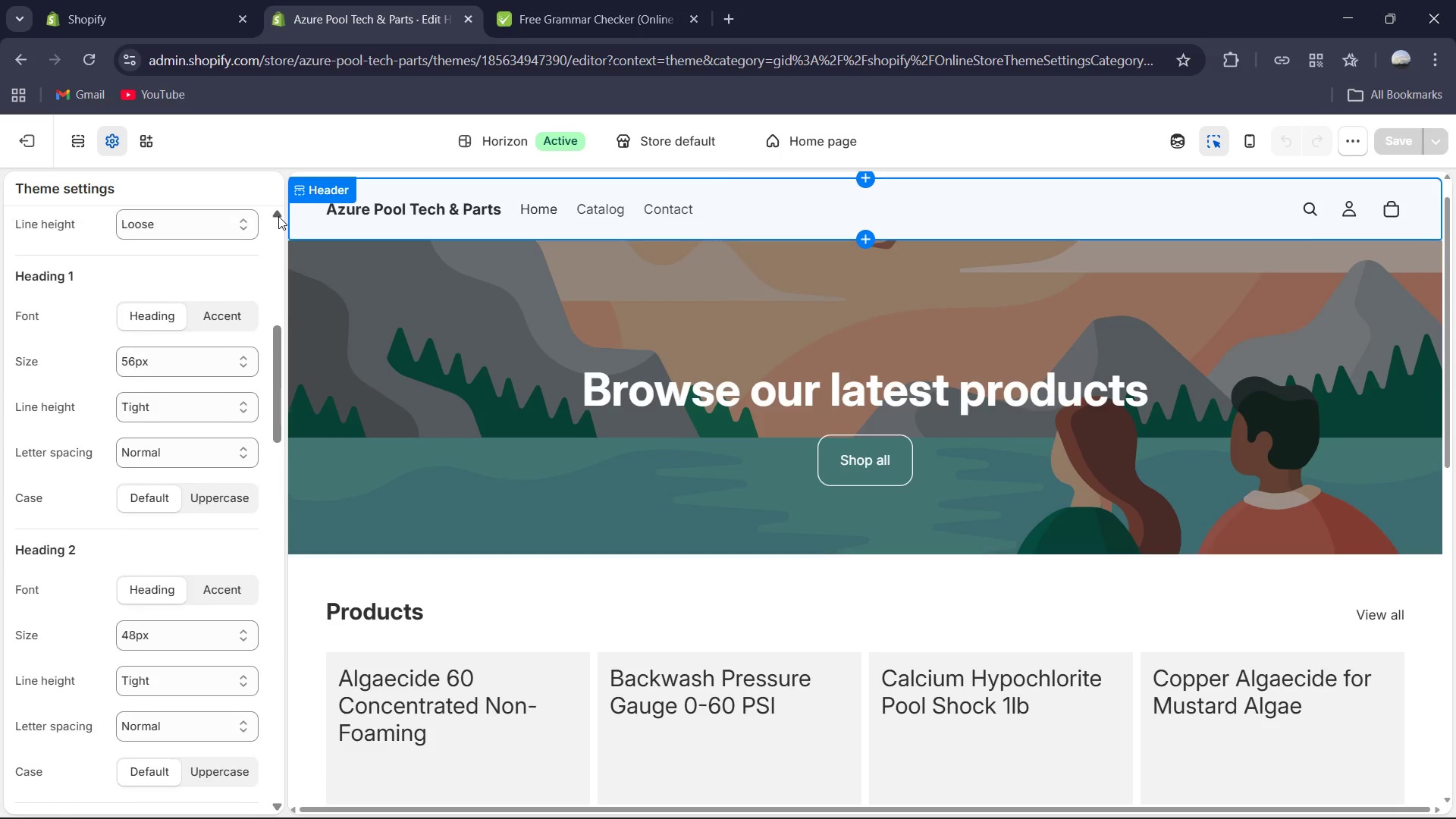 
triple_click([278, 216])
 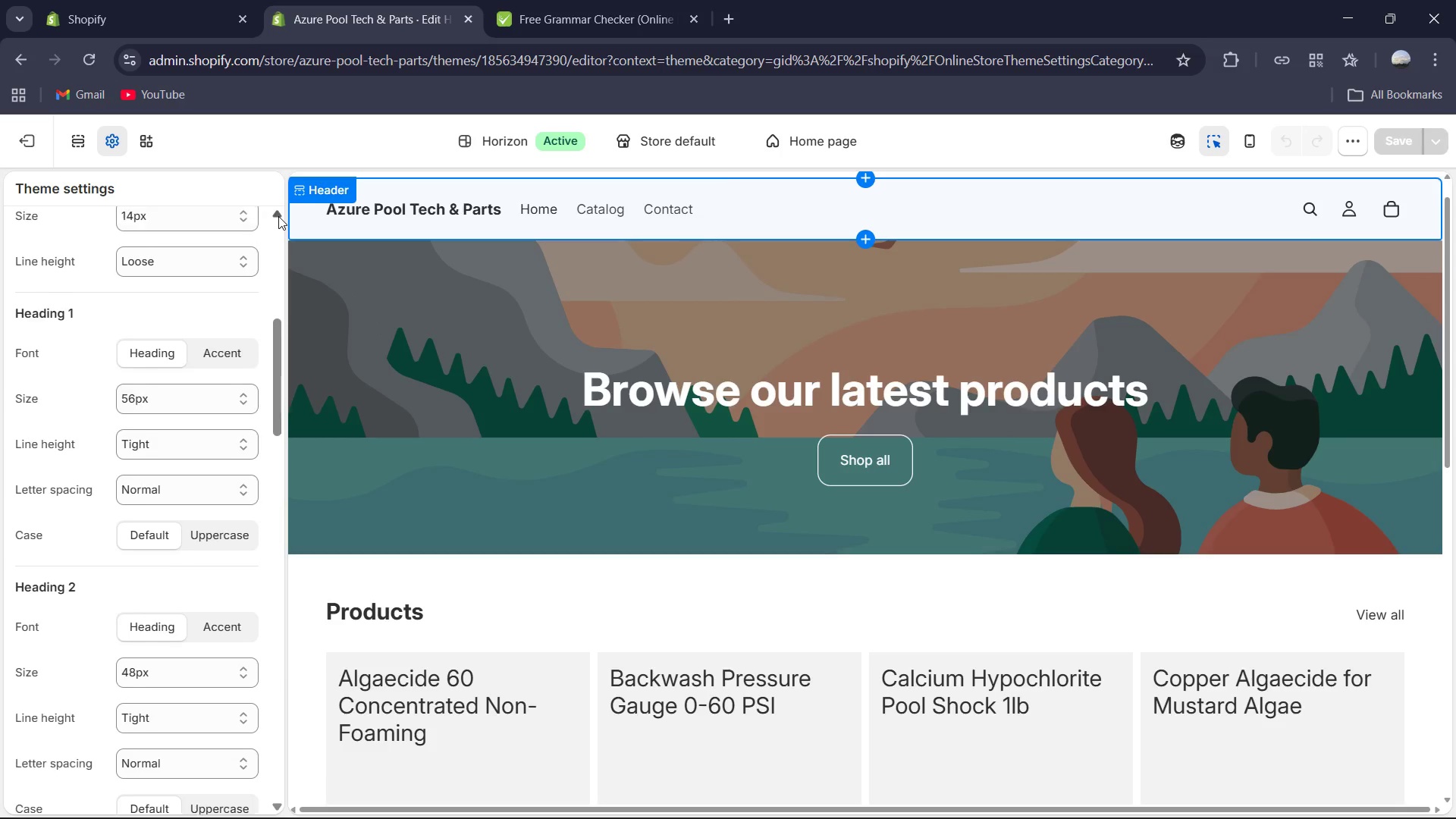 
triple_click([278, 216])
 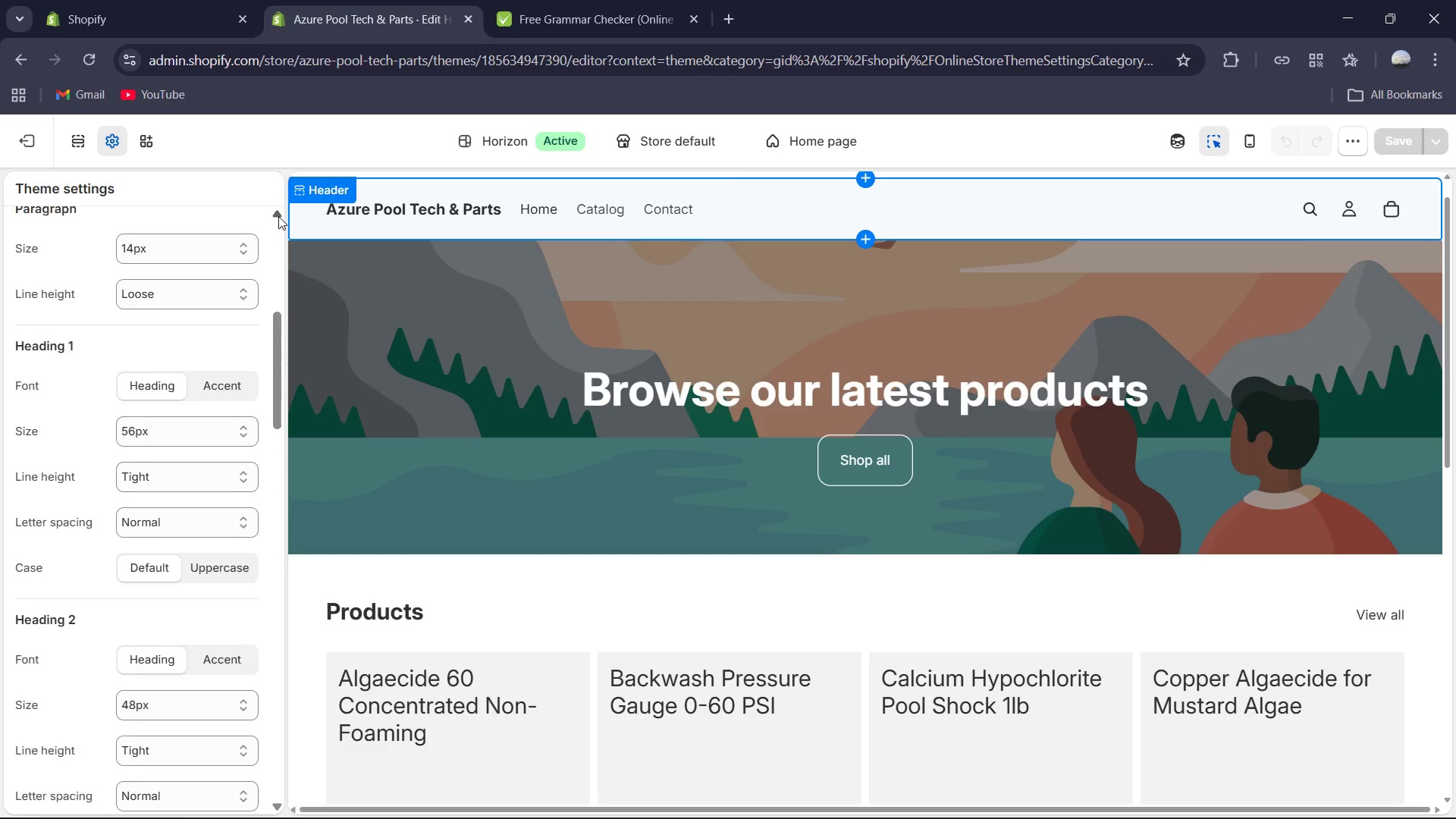 
triple_click([278, 216])
 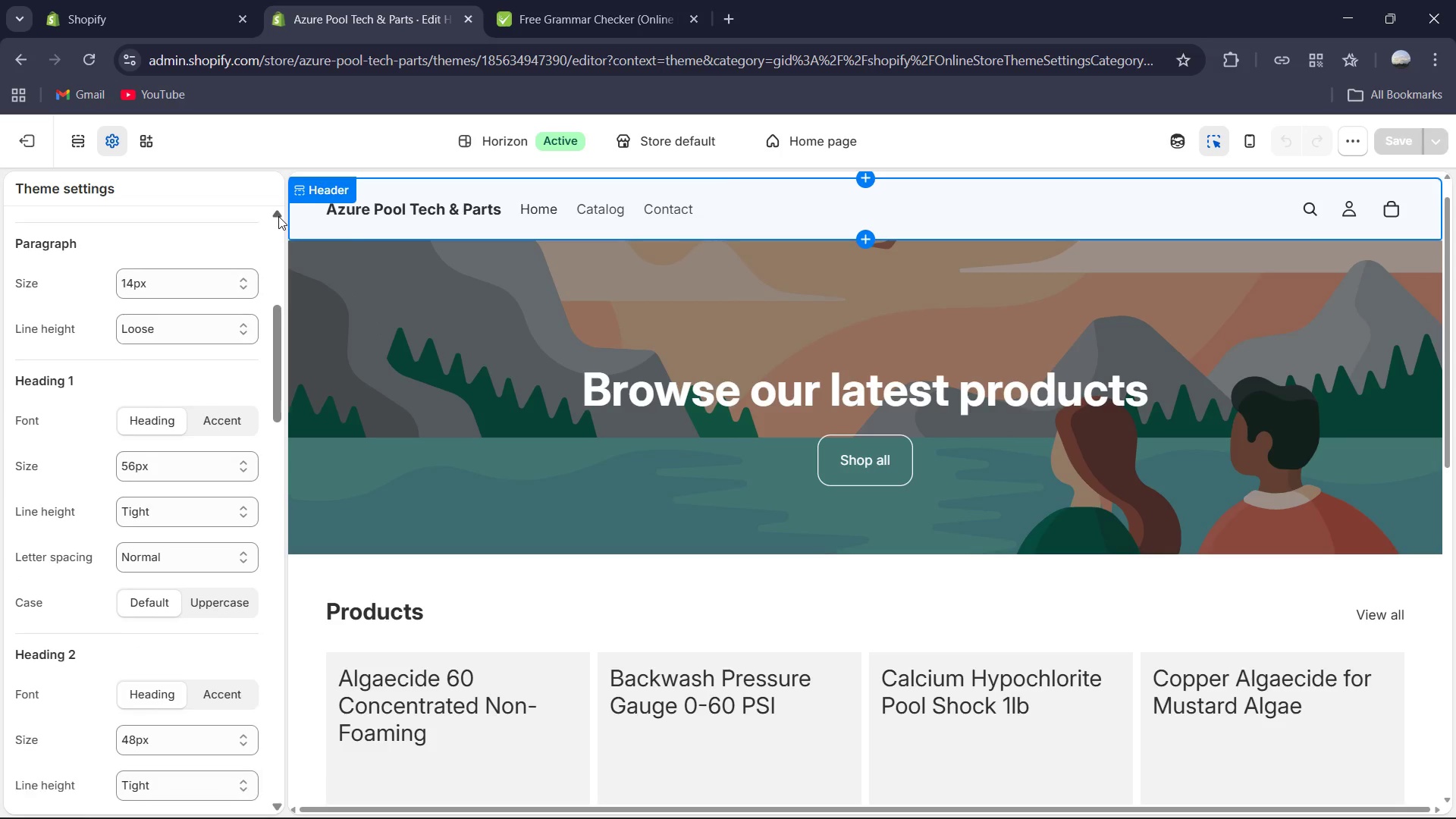 
triple_click([278, 216])
 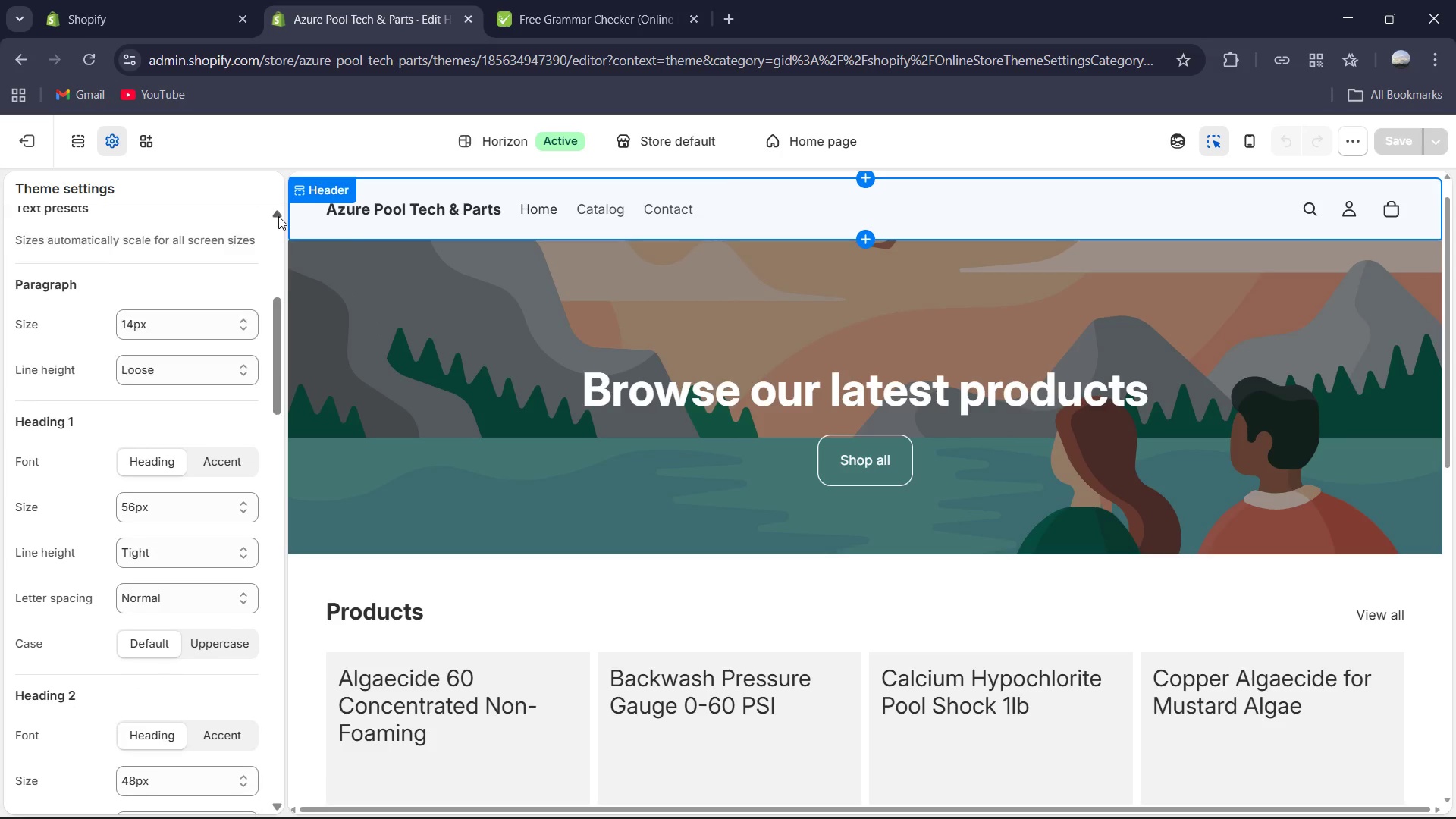 
triple_click([278, 216])
 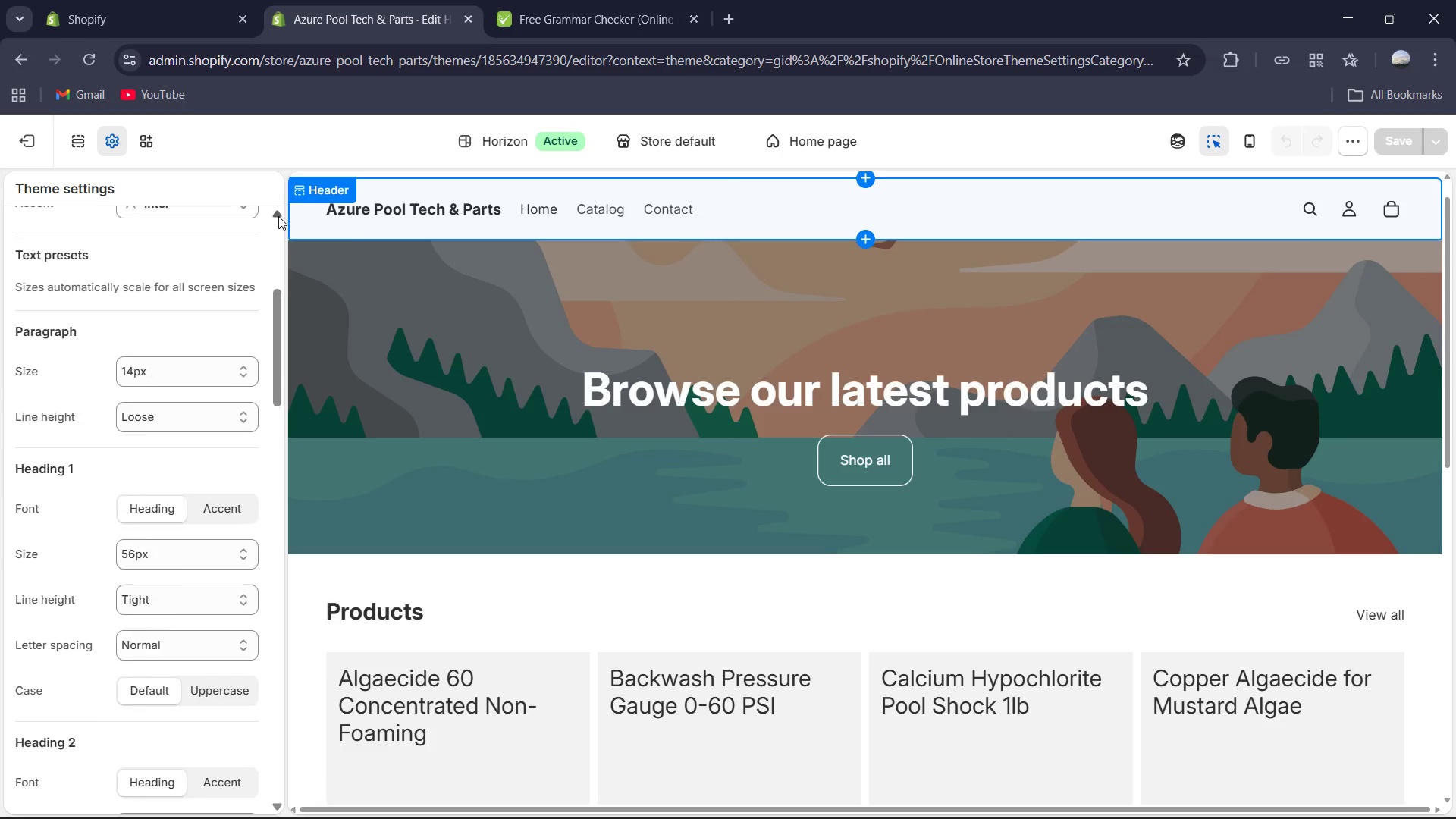 
triple_click([278, 216])
 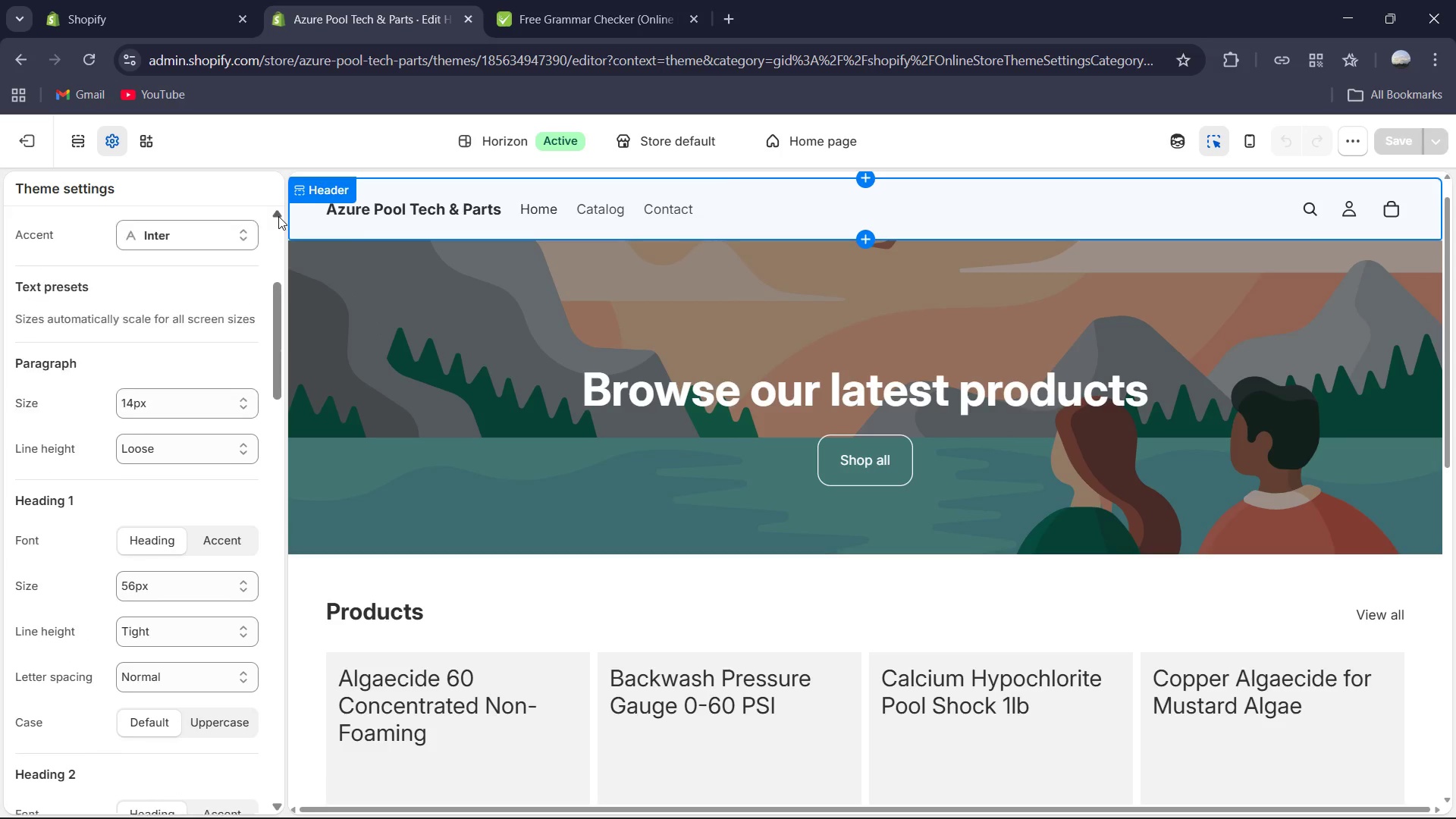 
triple_click([278, 216])
 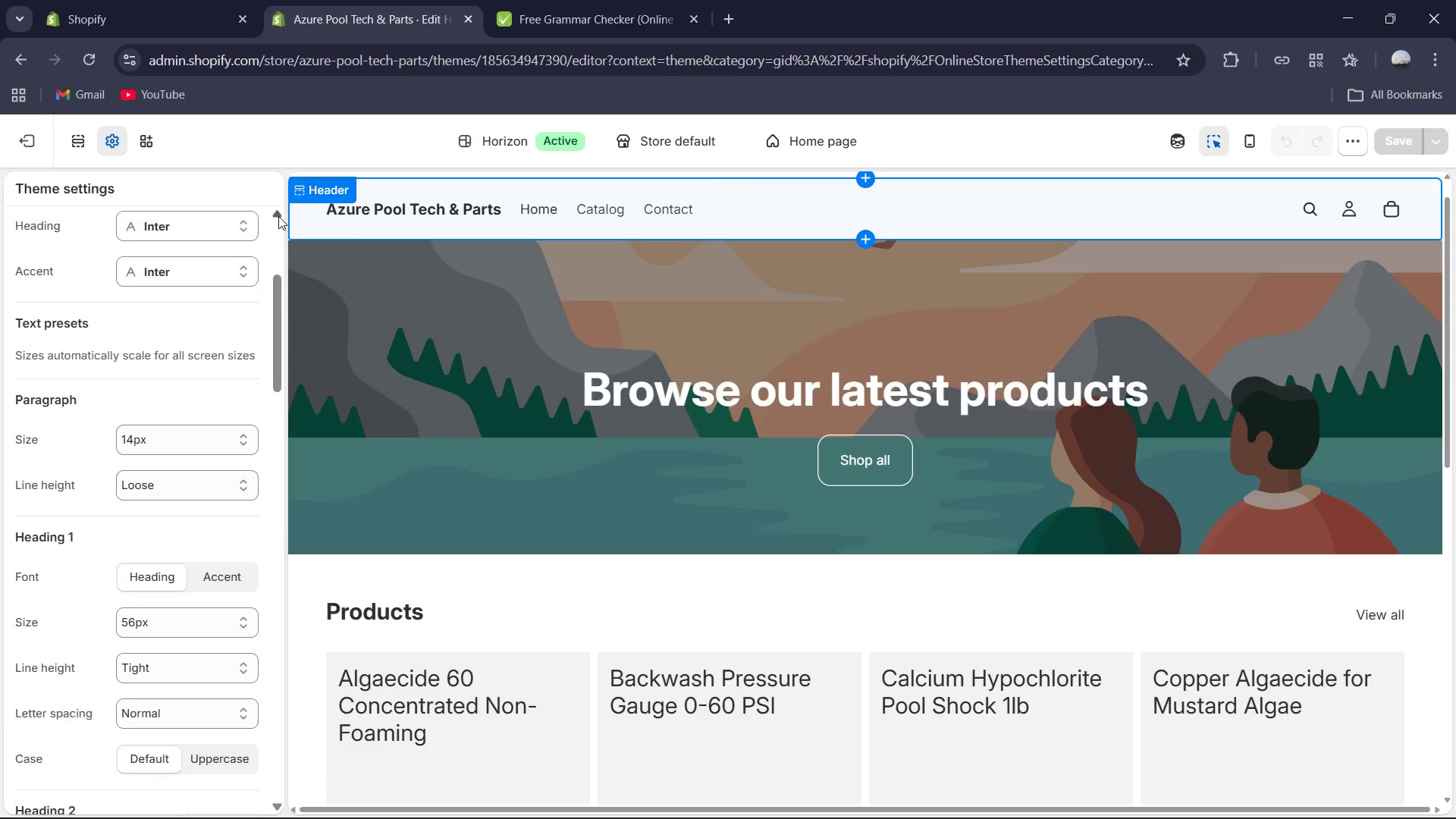 
triple_click([278, 216])
 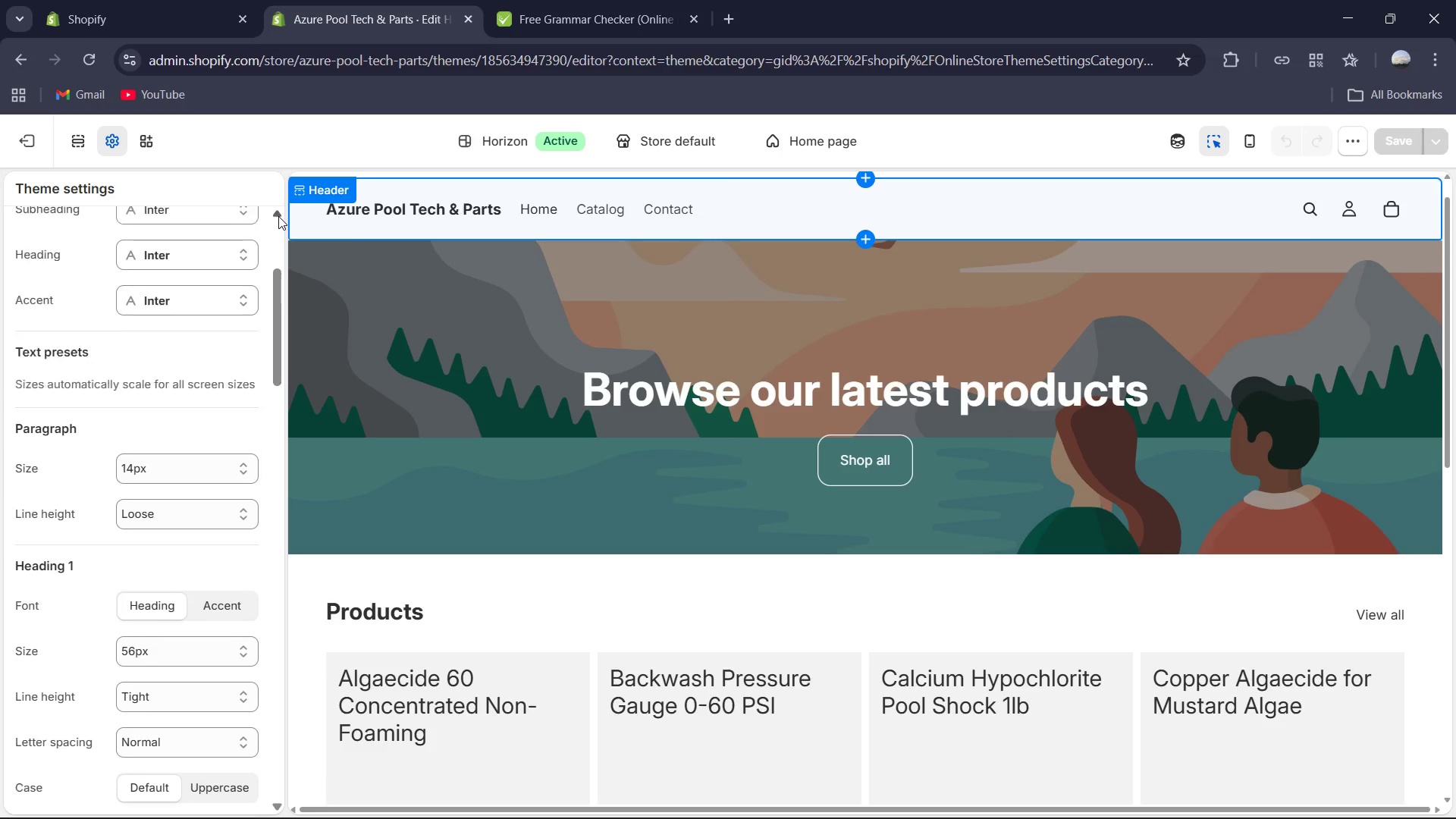 
triple_click([278, 216])
 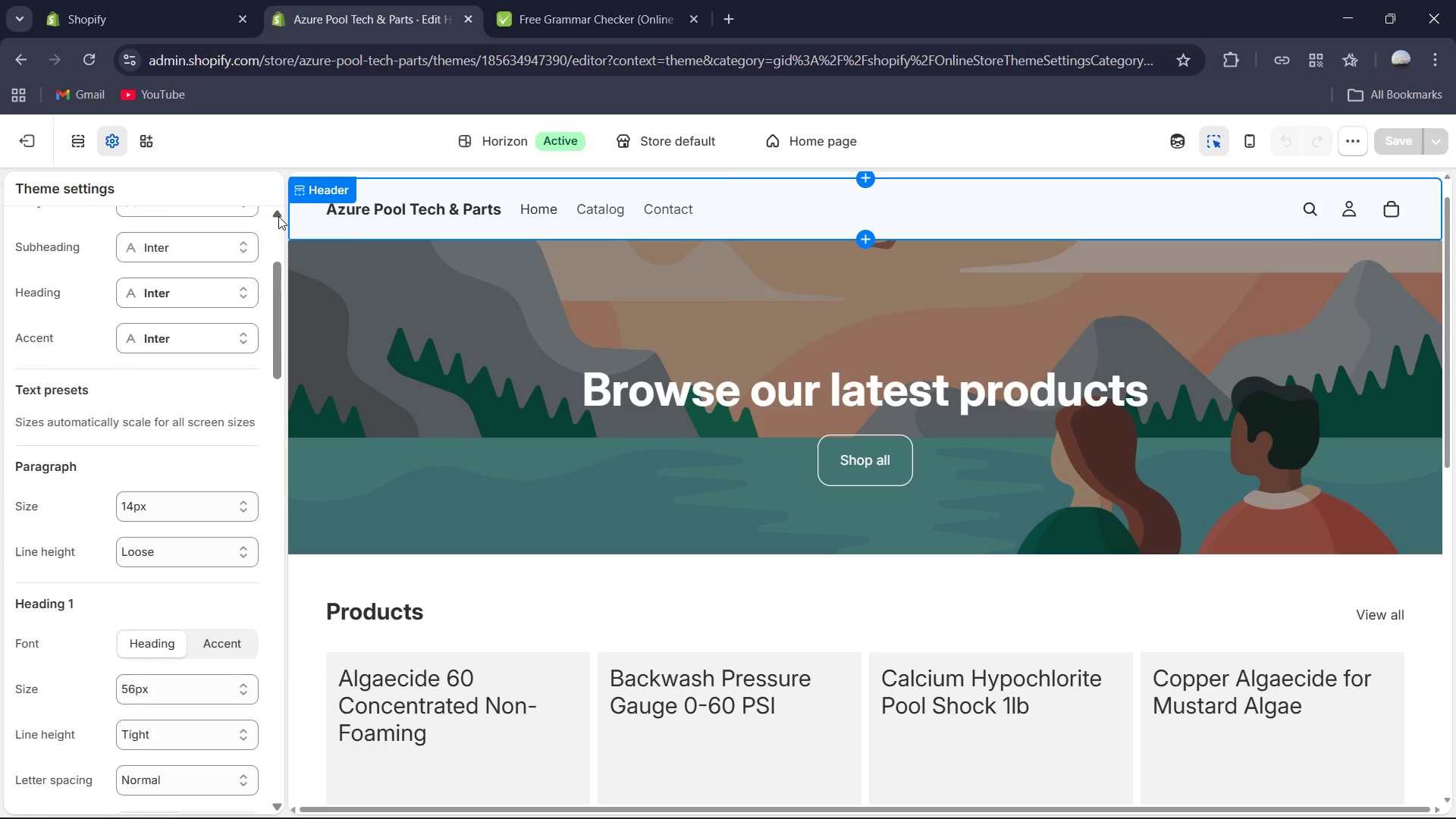 
triple_click([278, 216])
 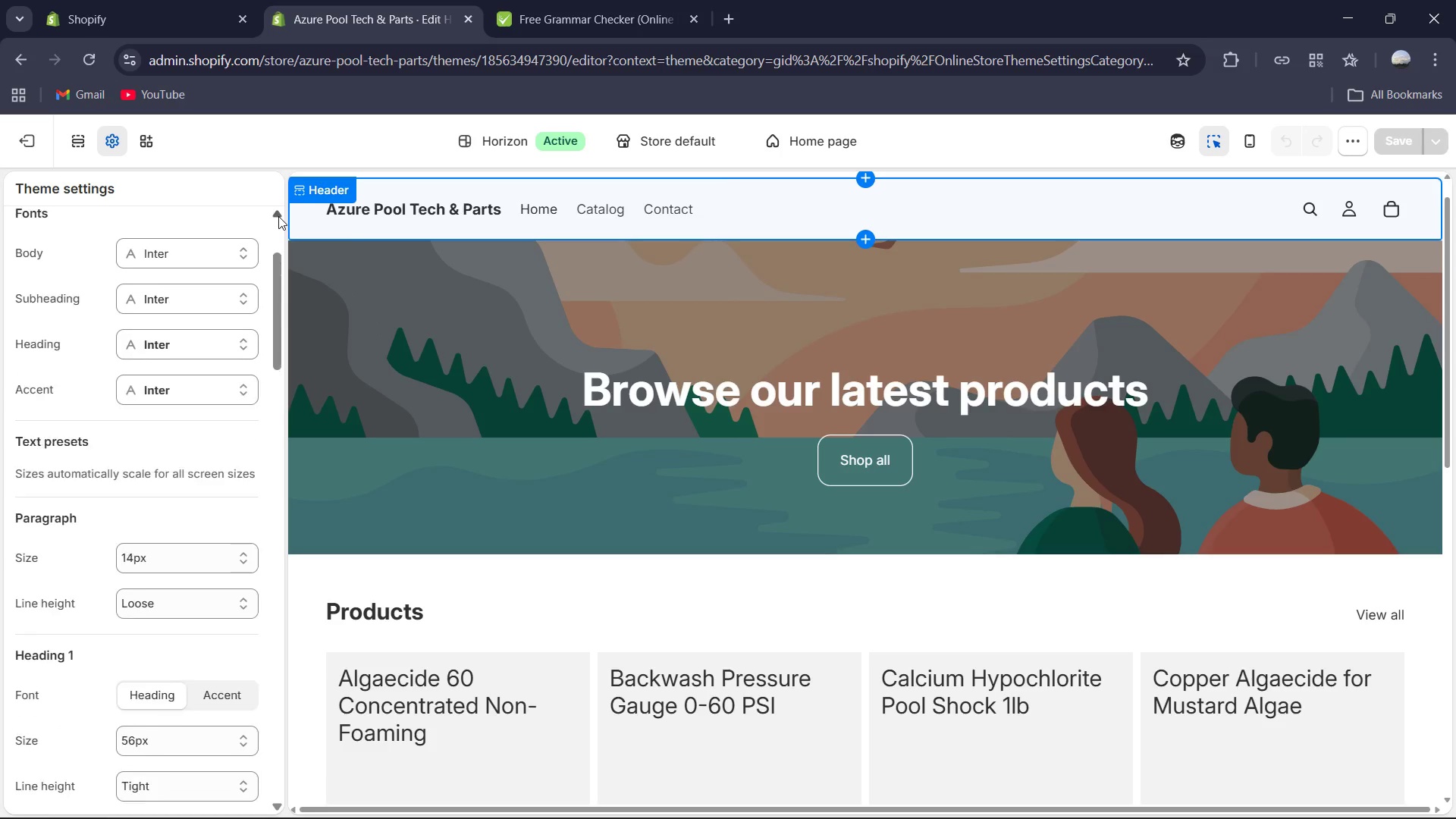 
triple_click([278, 216])
 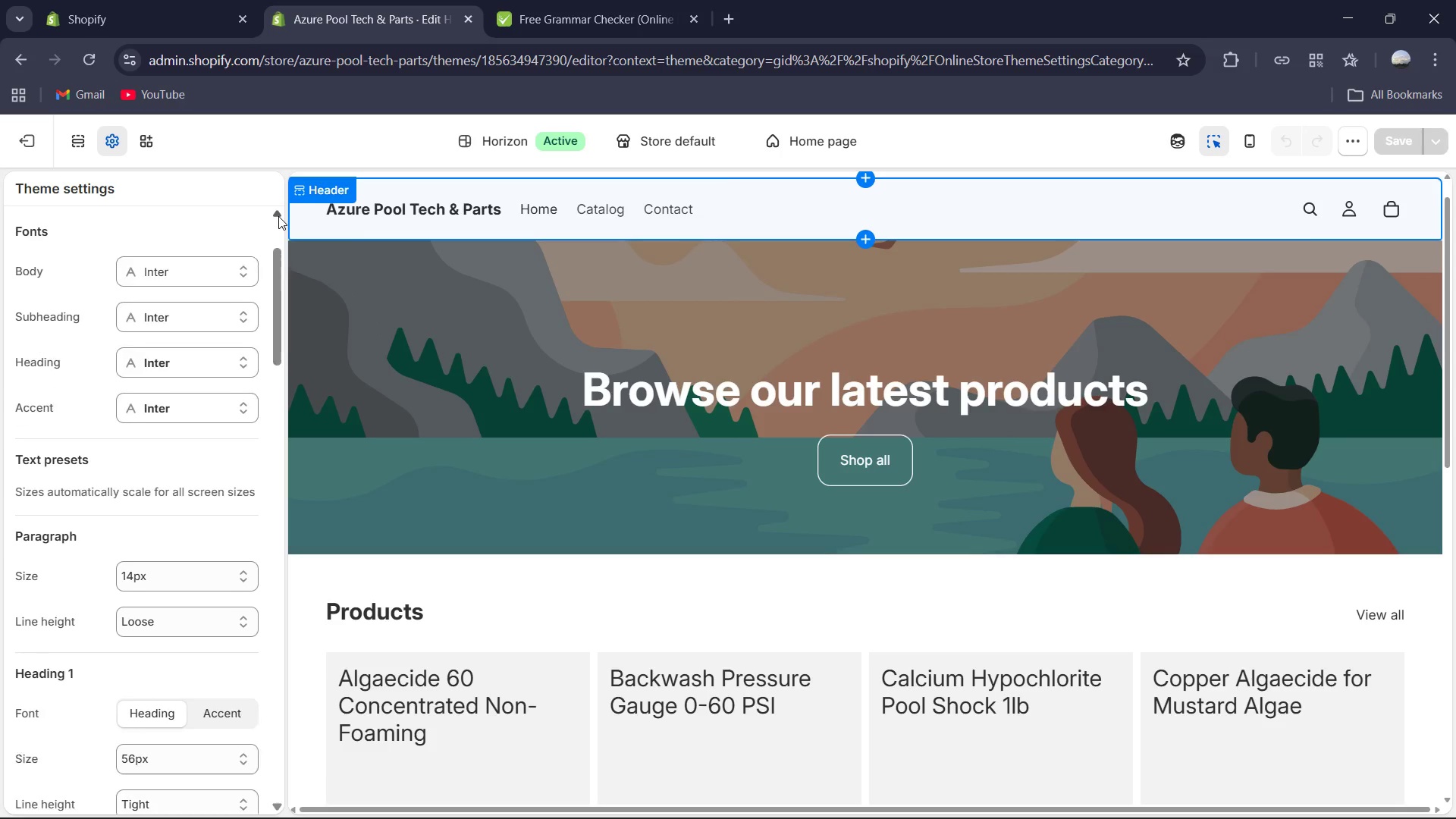 
triple_click([278, 216])
 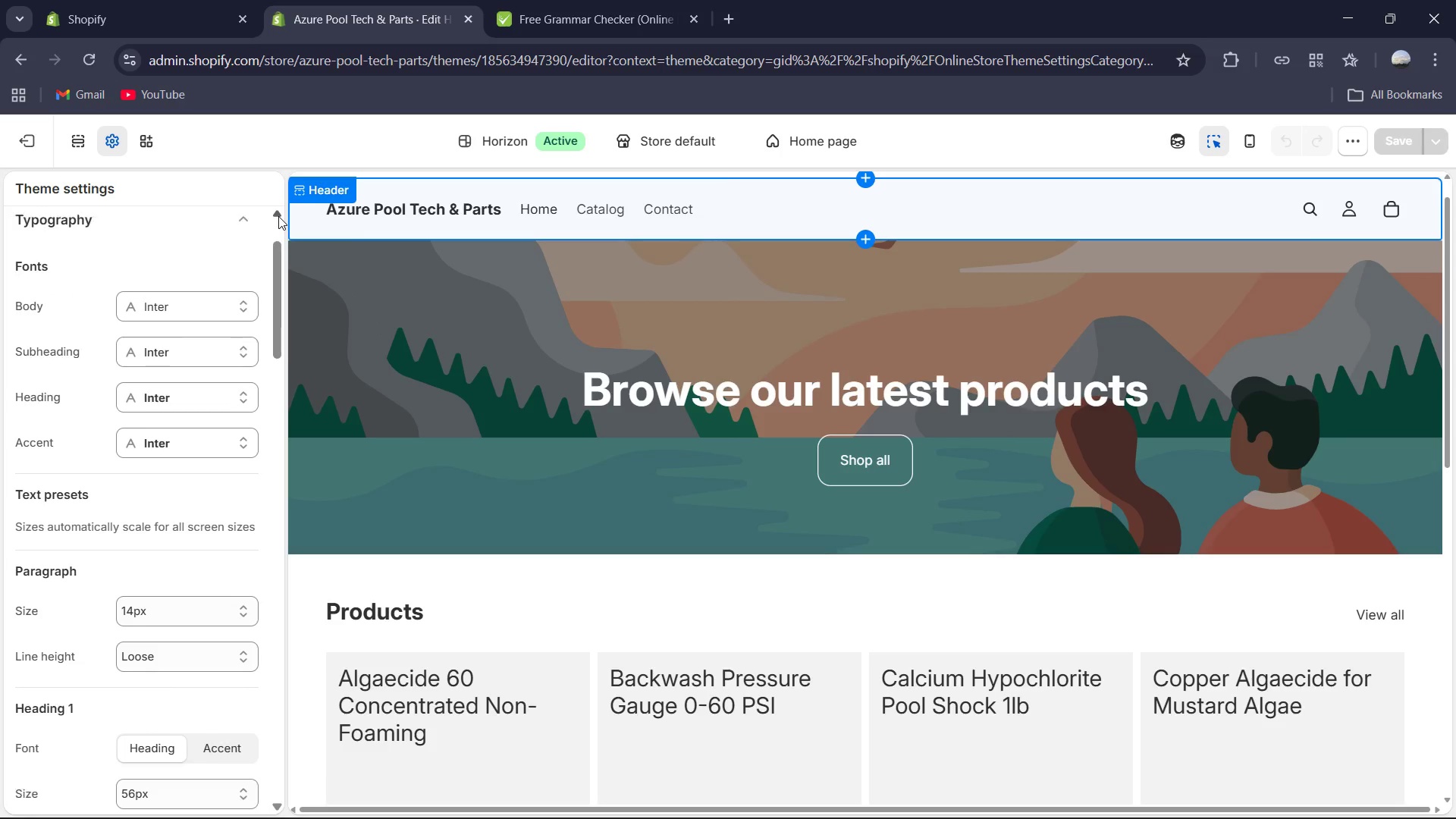 
triple_click([278, 216])
 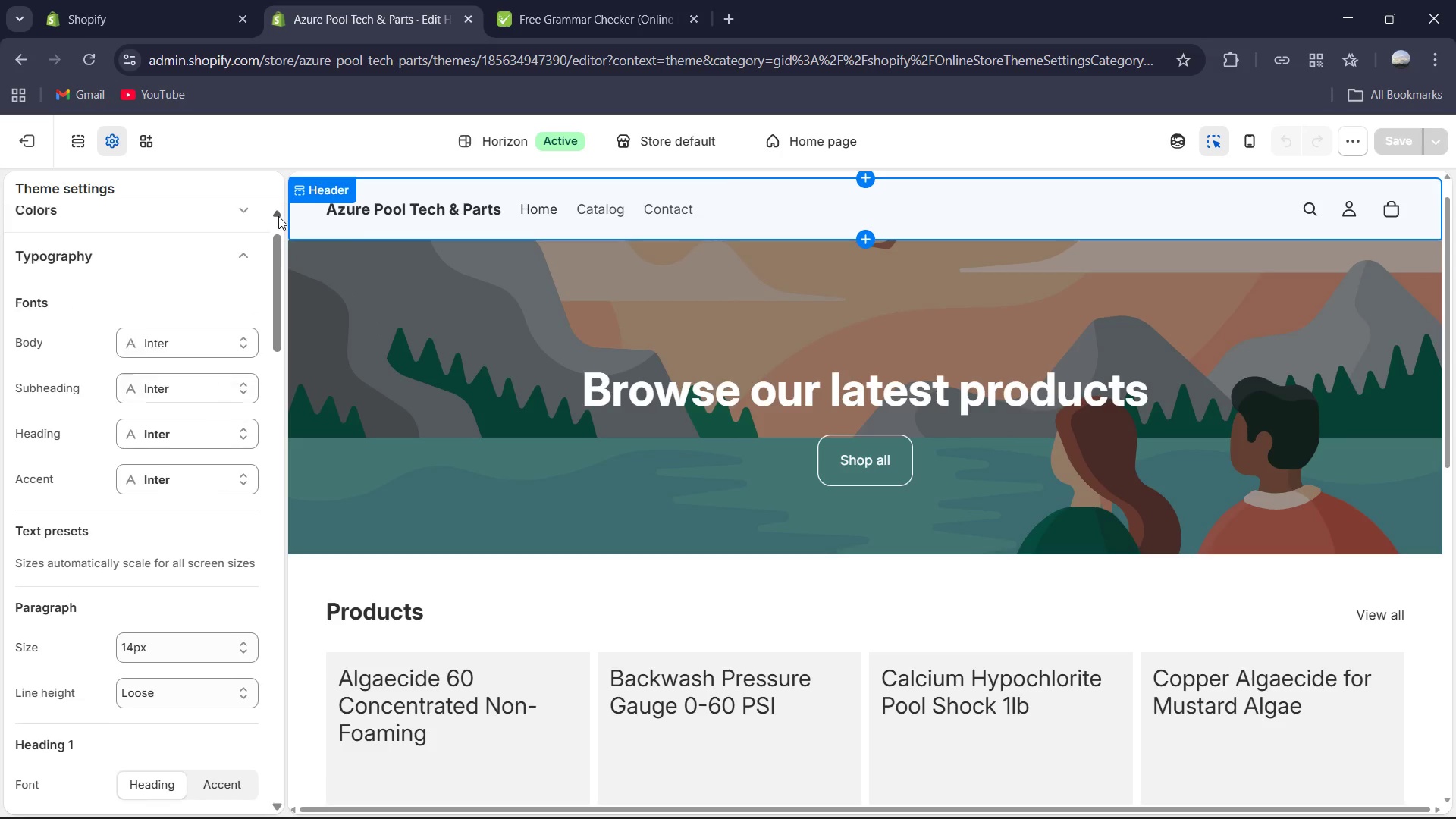 
triple_click([278, 216])
 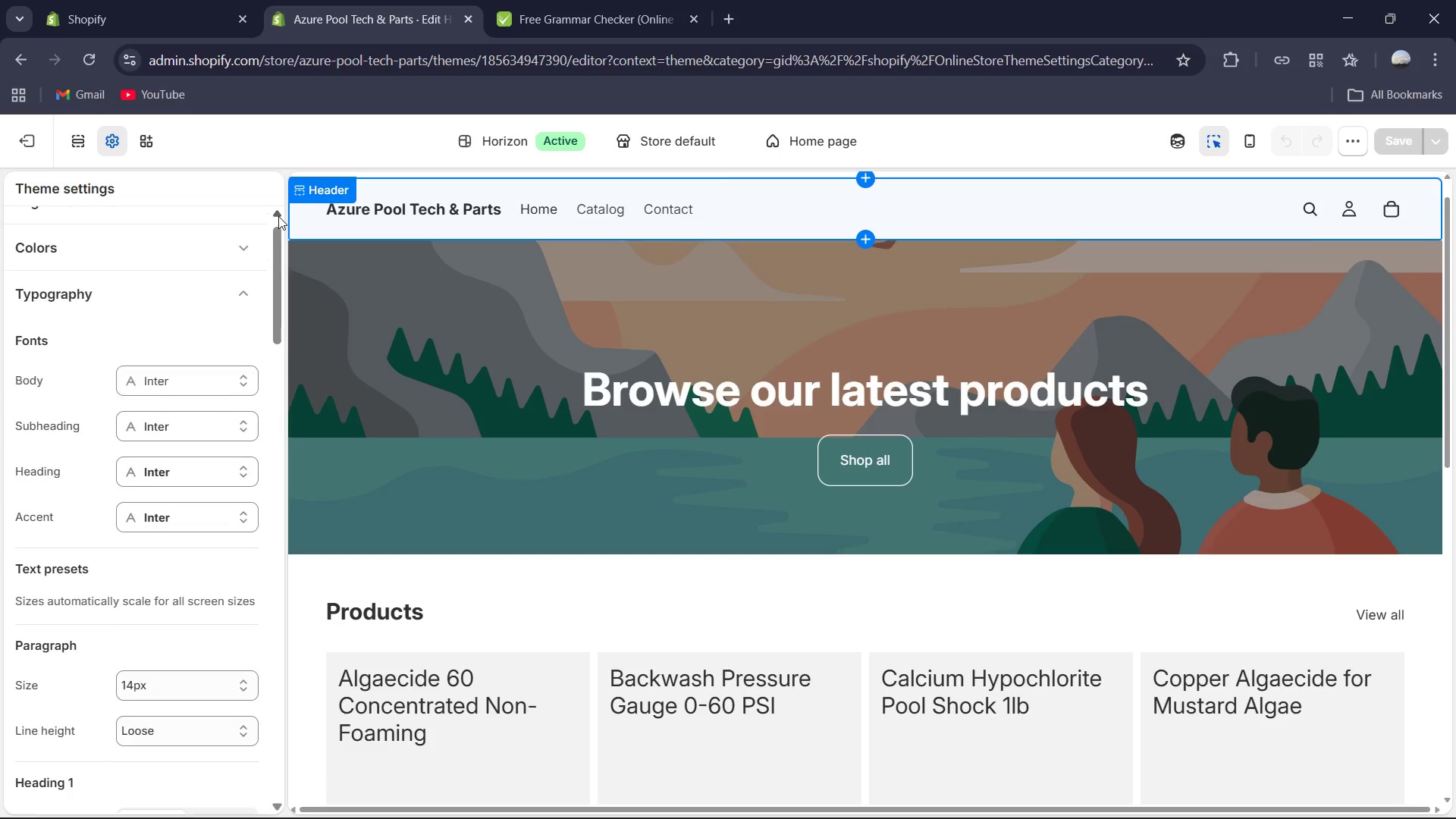 
triple_click([278, 216])
 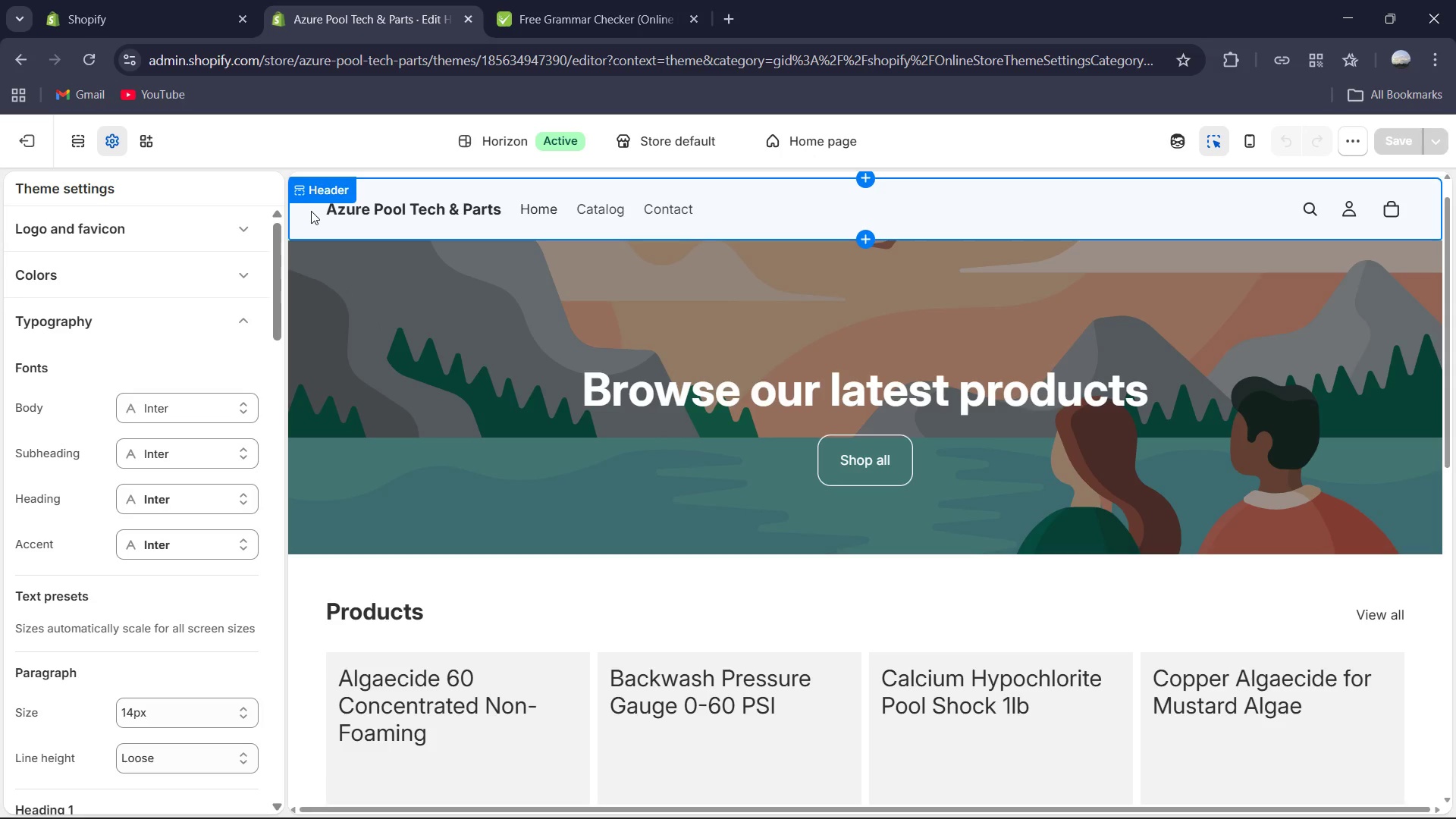 
wait(11.58)
 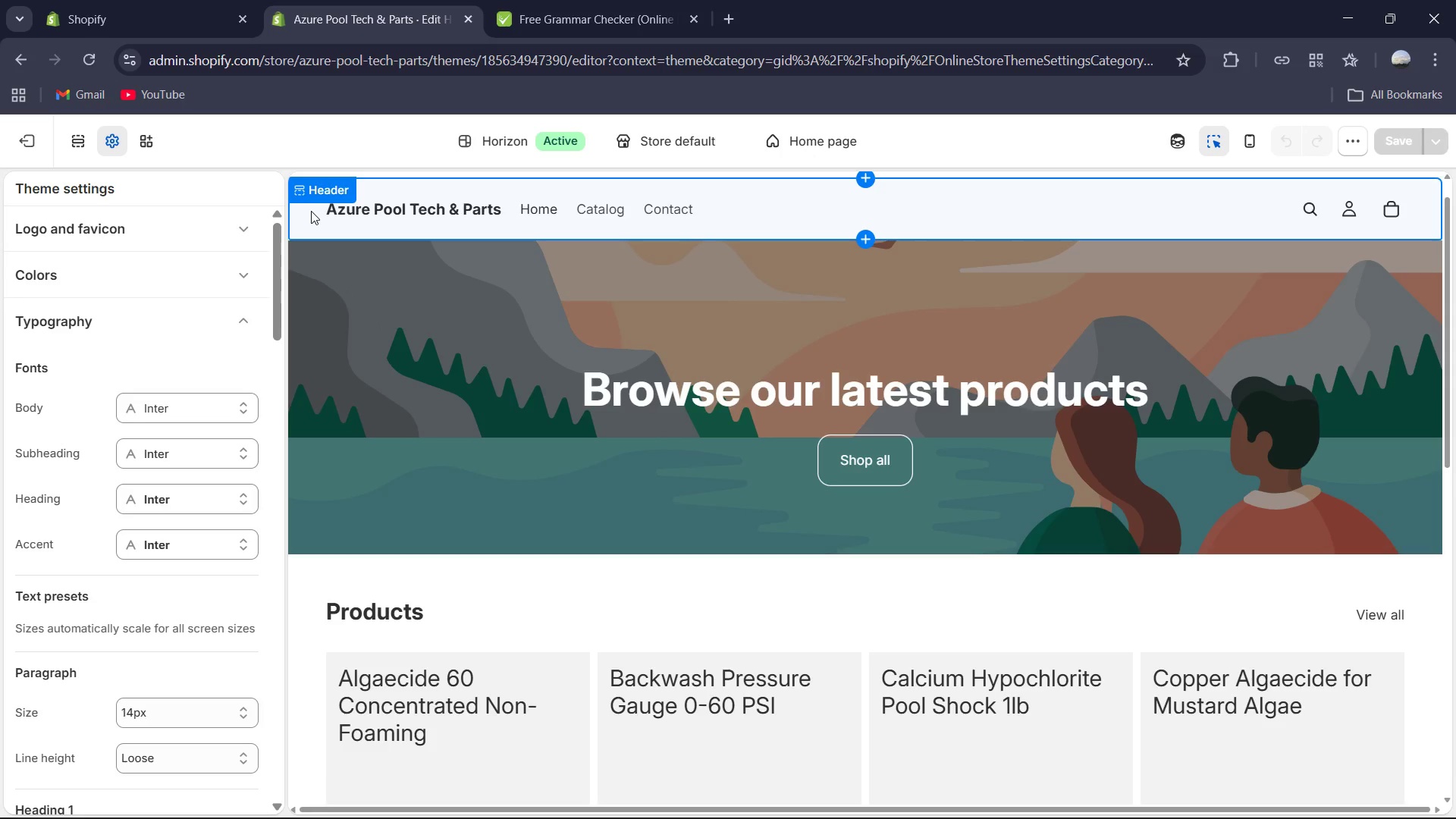 
left_click([999, 808])